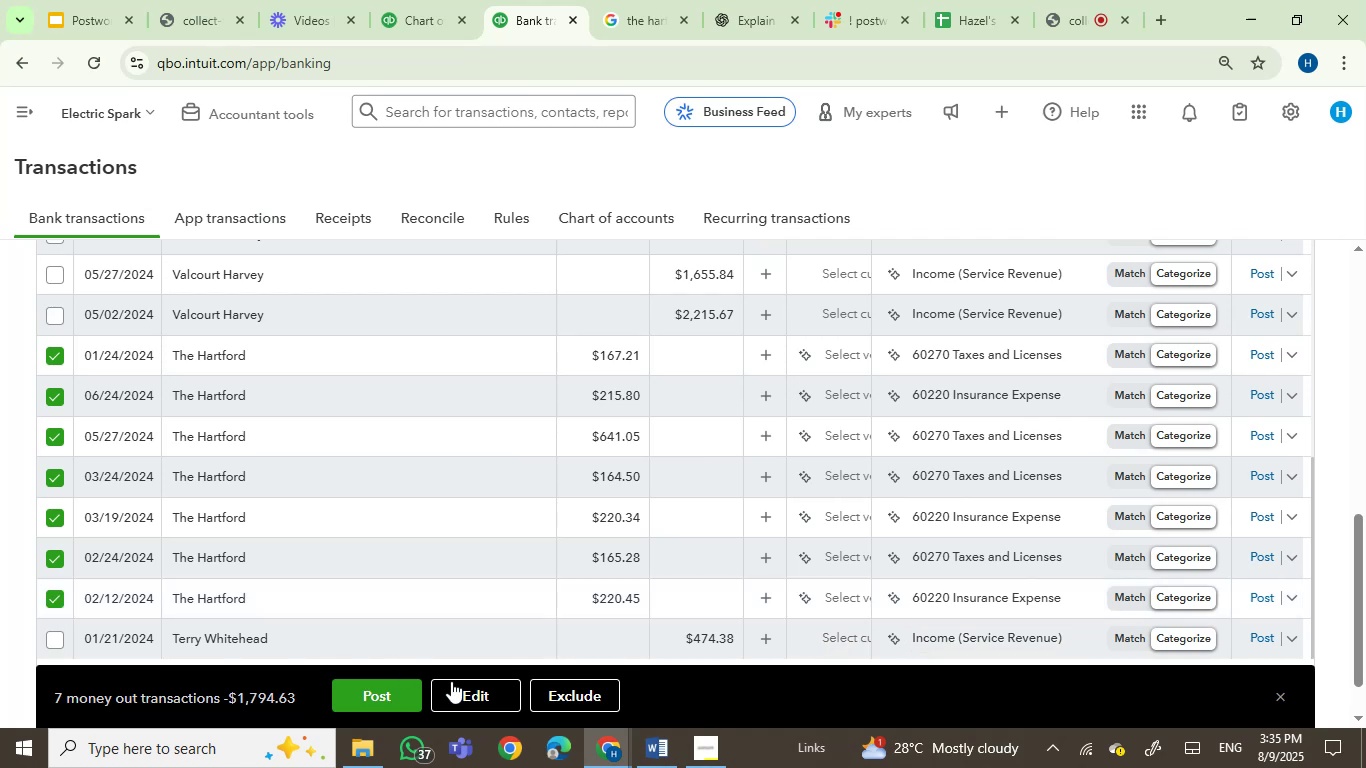 
left_click([491, 696])
 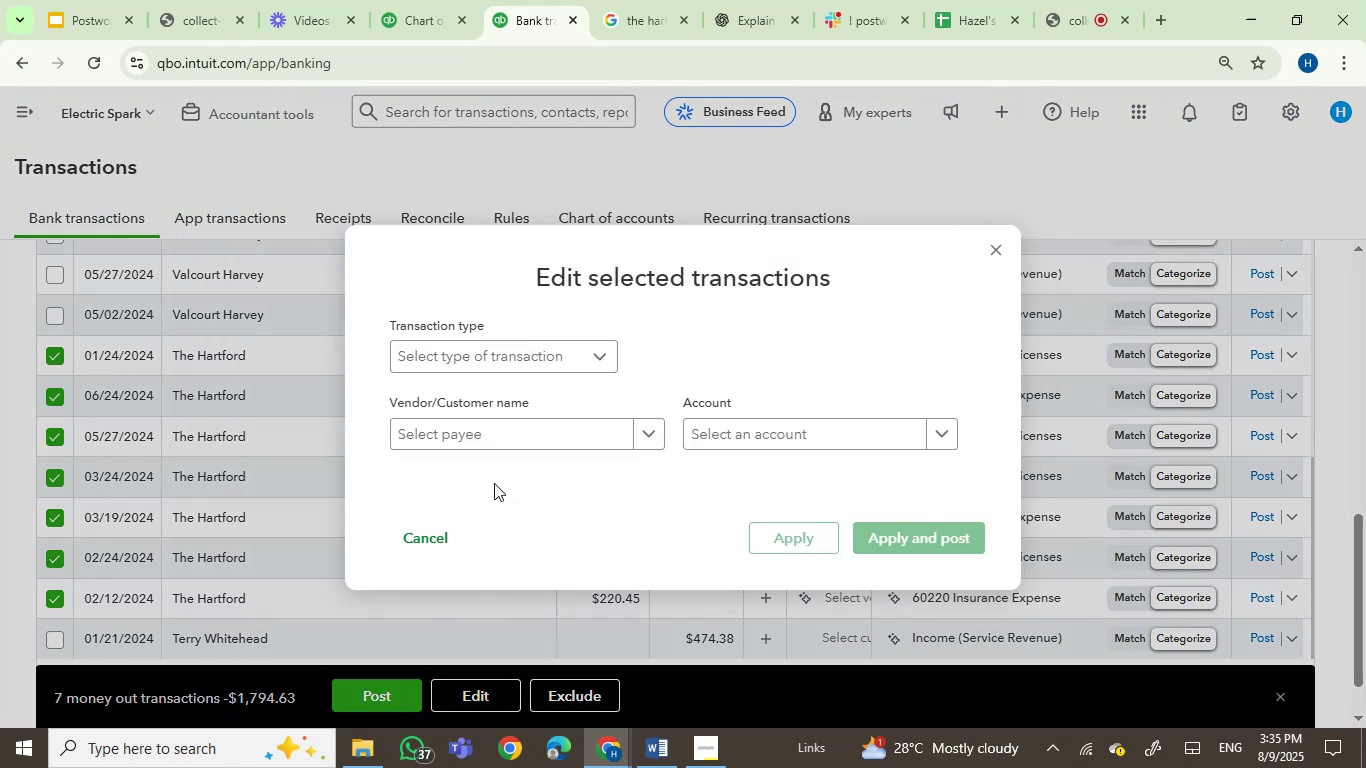 
left_click([495, 358])
 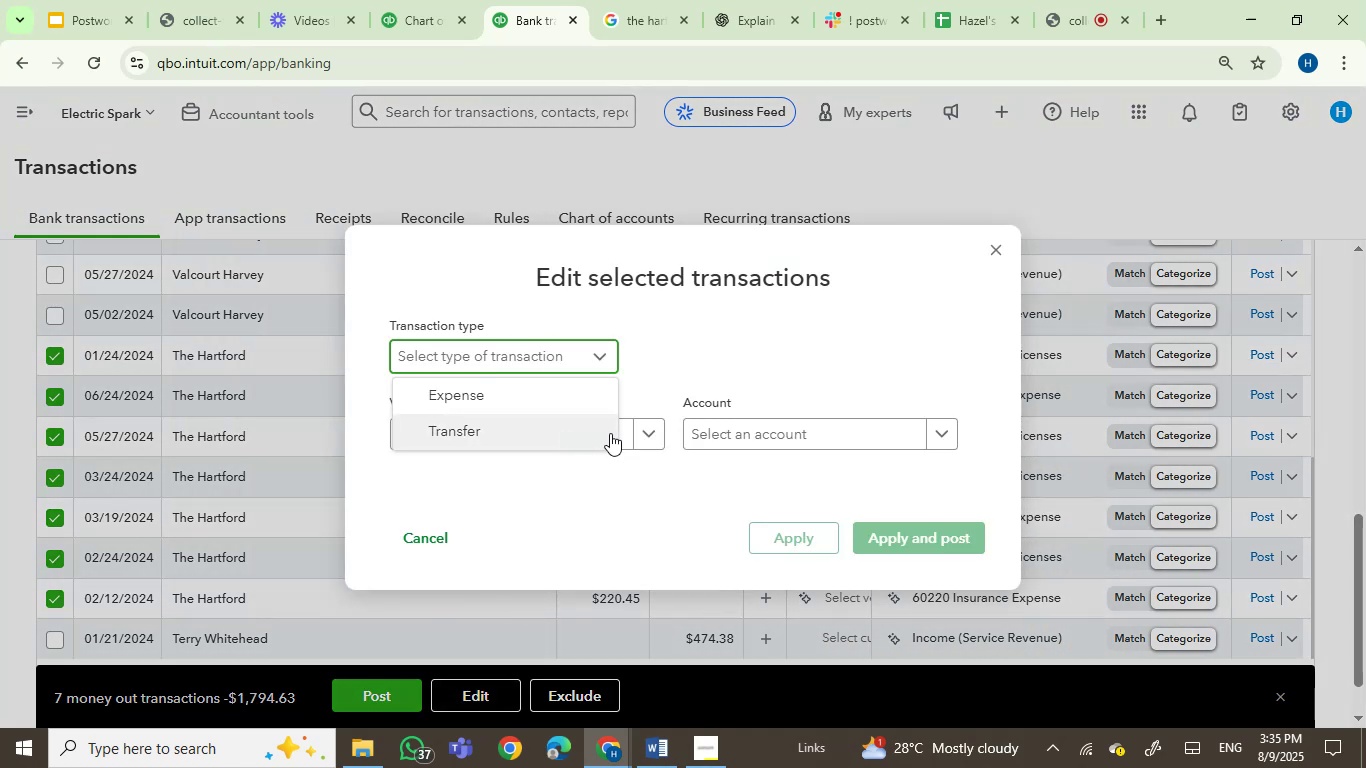 
left_click([629, 436])
 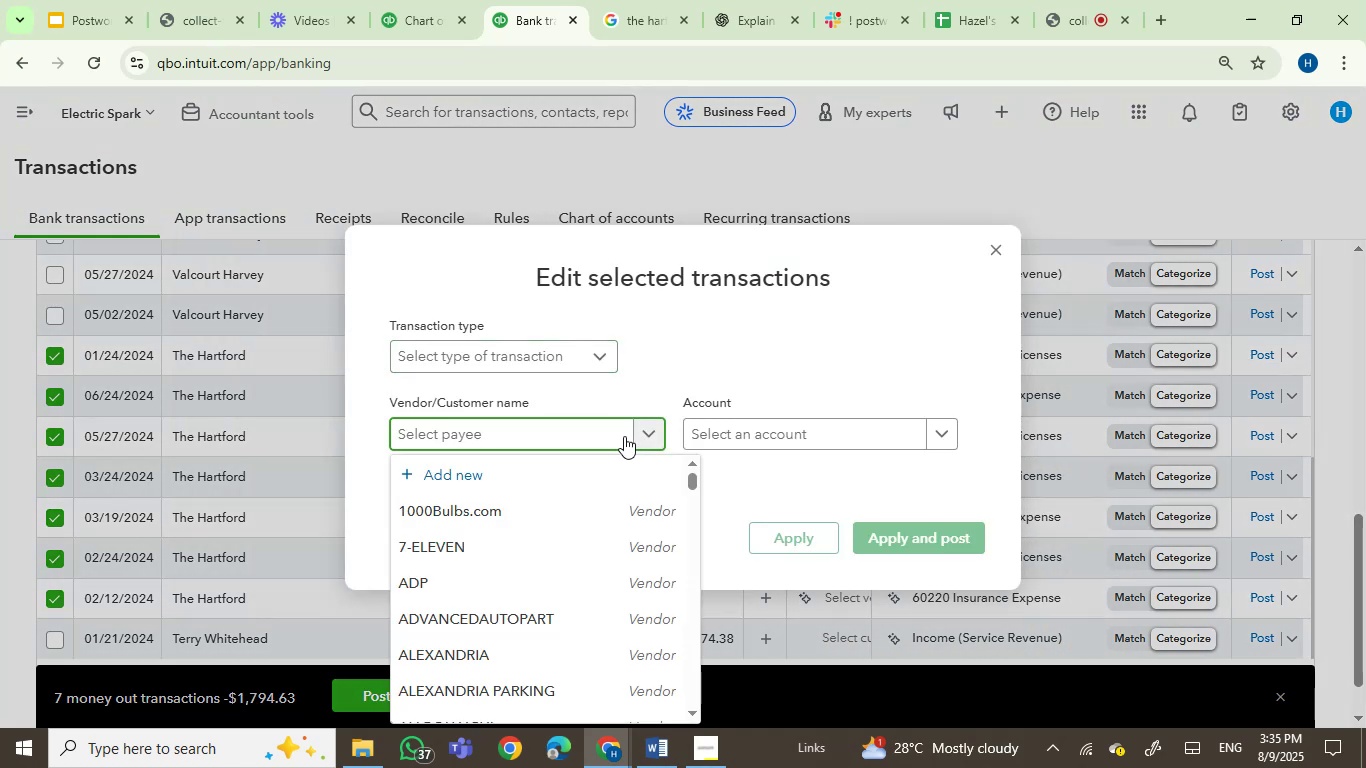 
type(hart)
 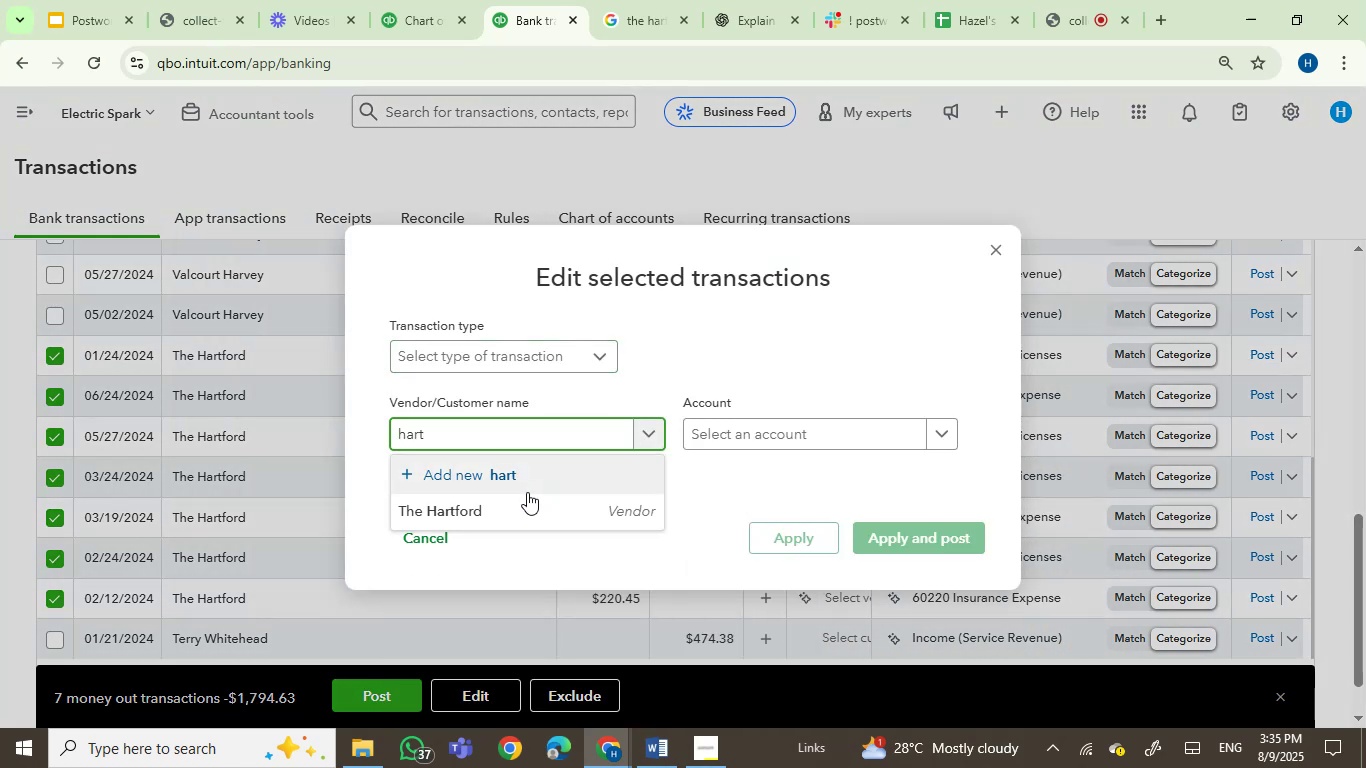 
left_click([499, 521])
 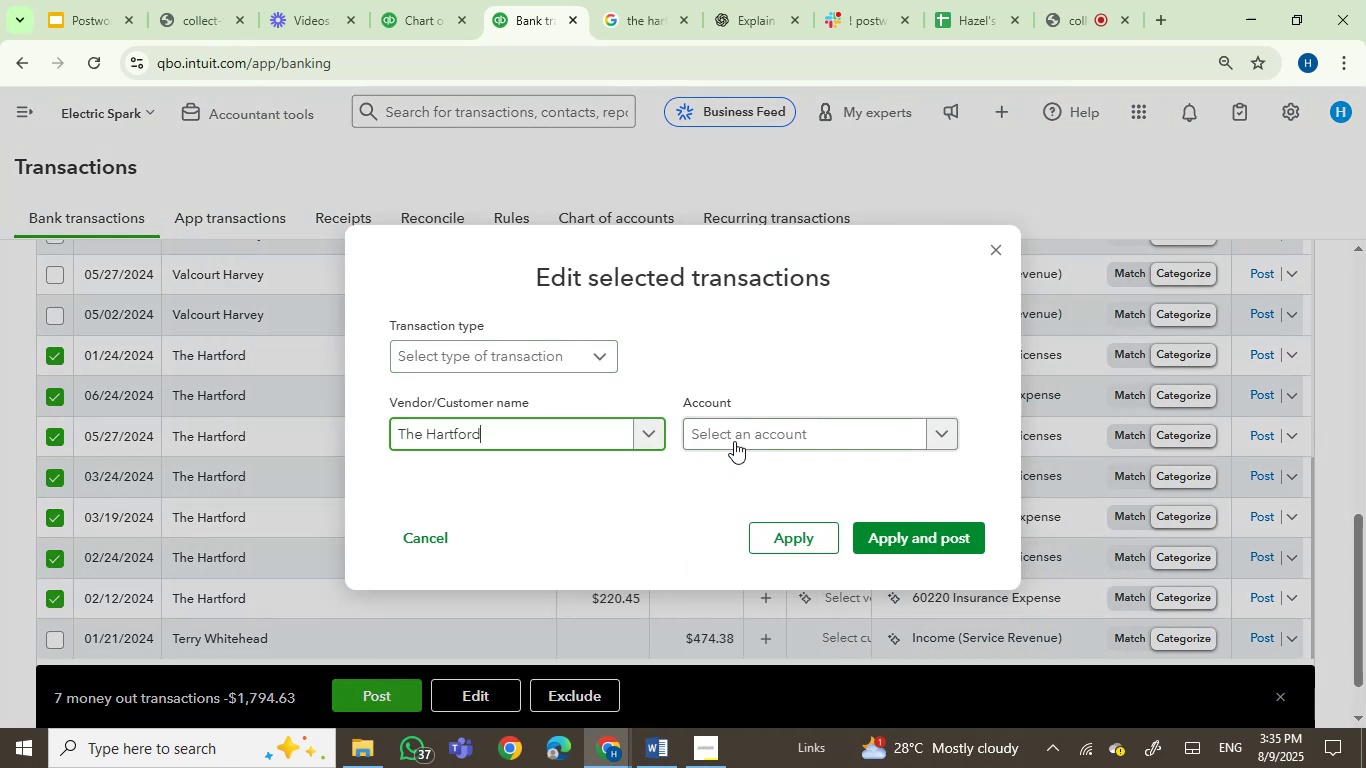 
left_click([747, 428])
 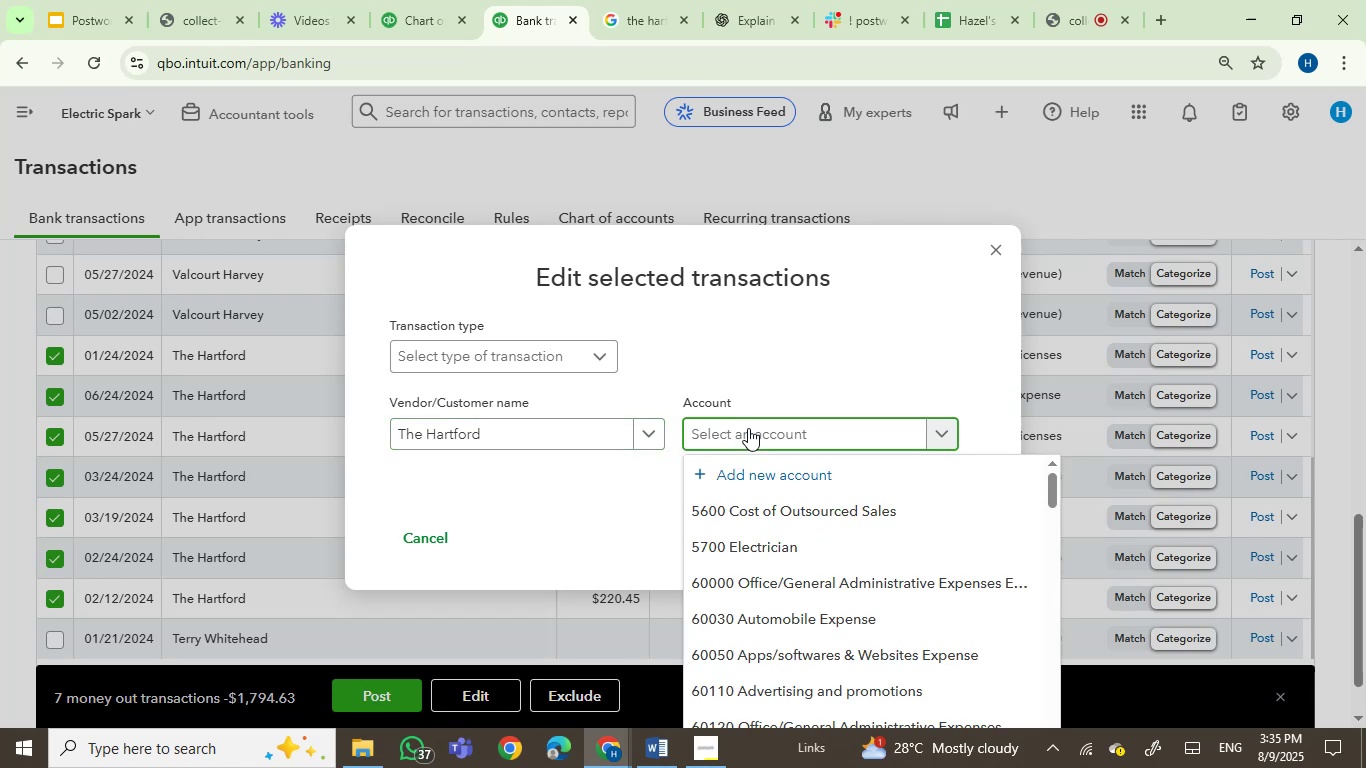 
type(ins)
 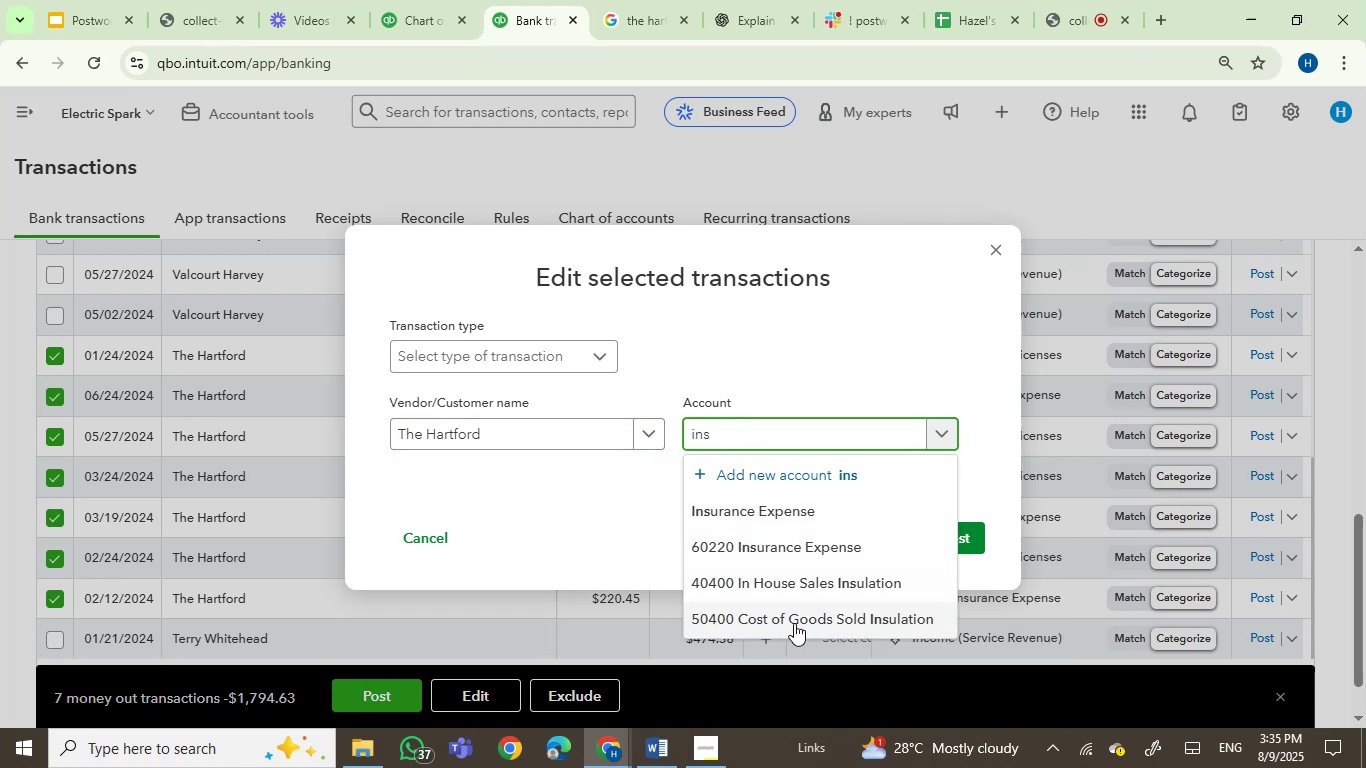 
wait(6.86)
 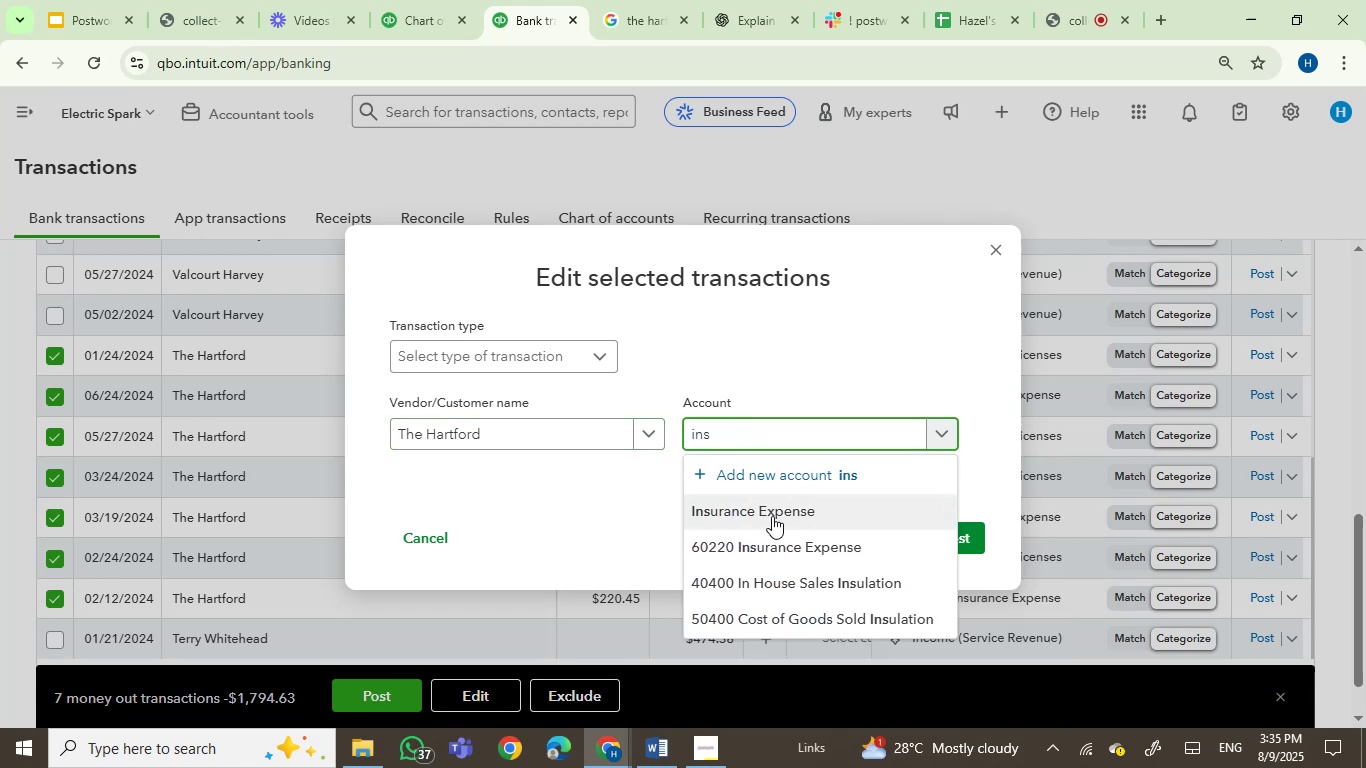 
left_click([782, 549])
 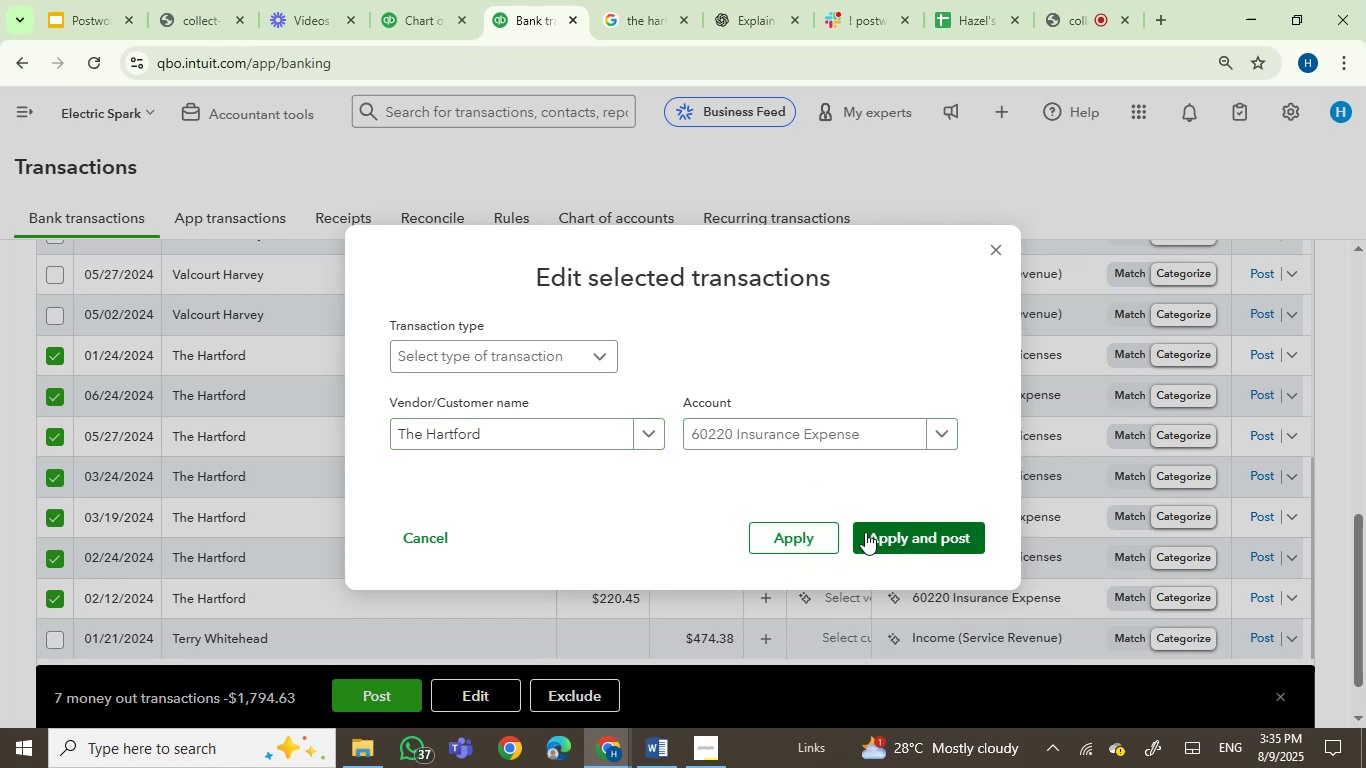 
left_click([870, 531])
 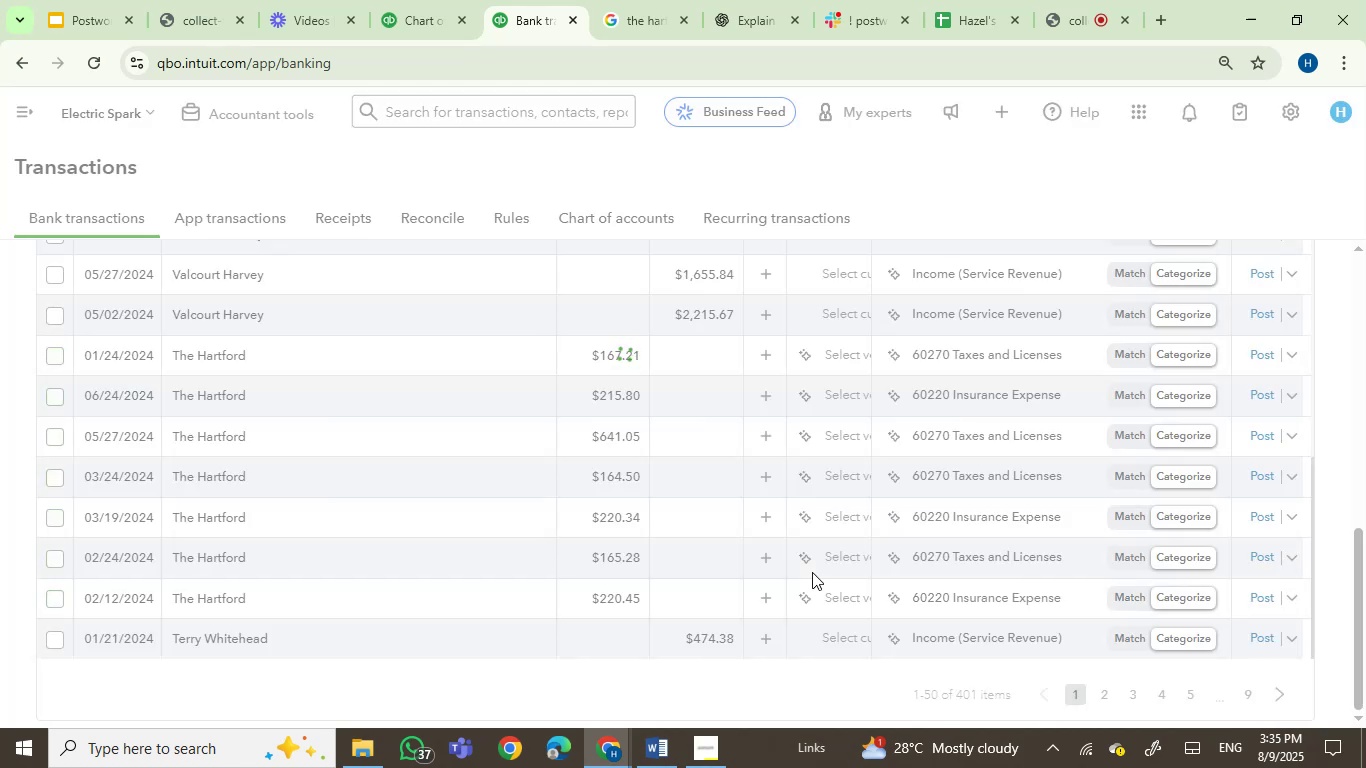 
wait(8.09)
 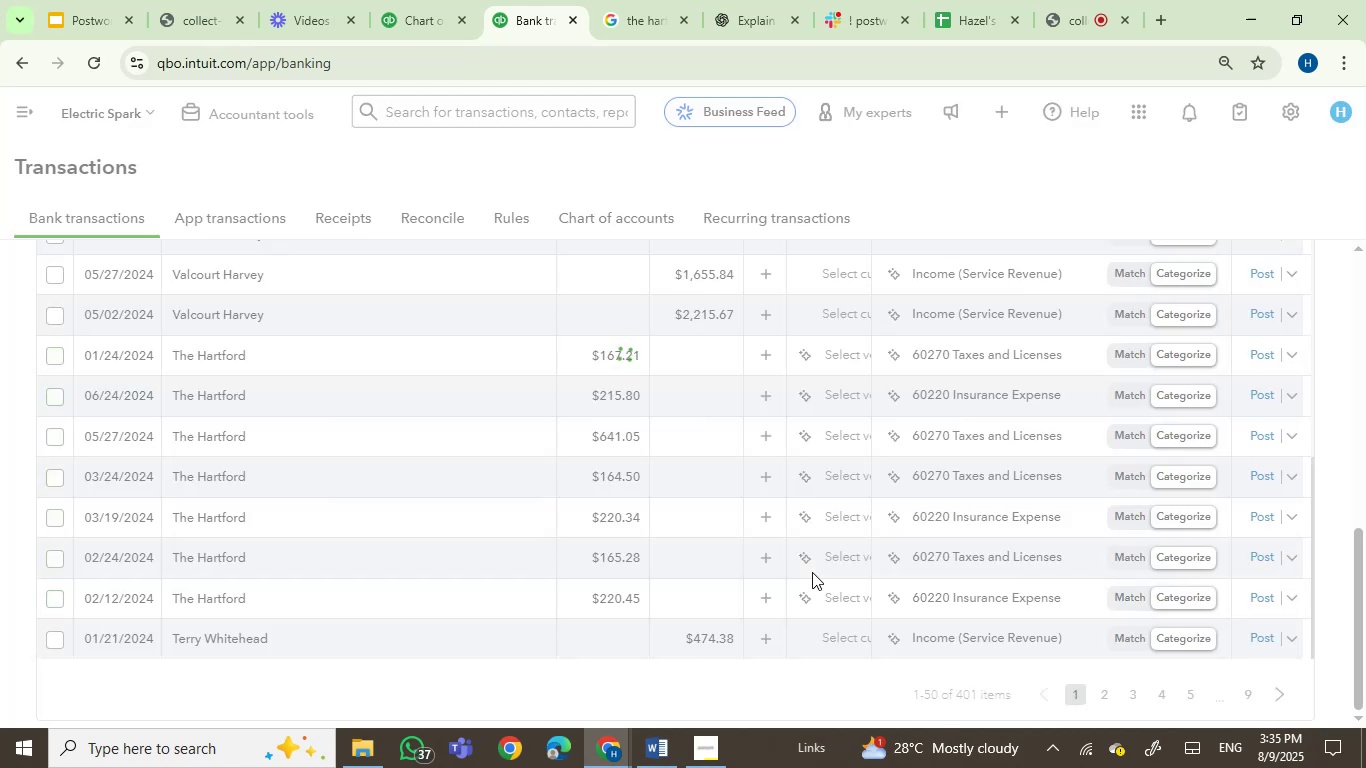 
left_click([50, 392])
 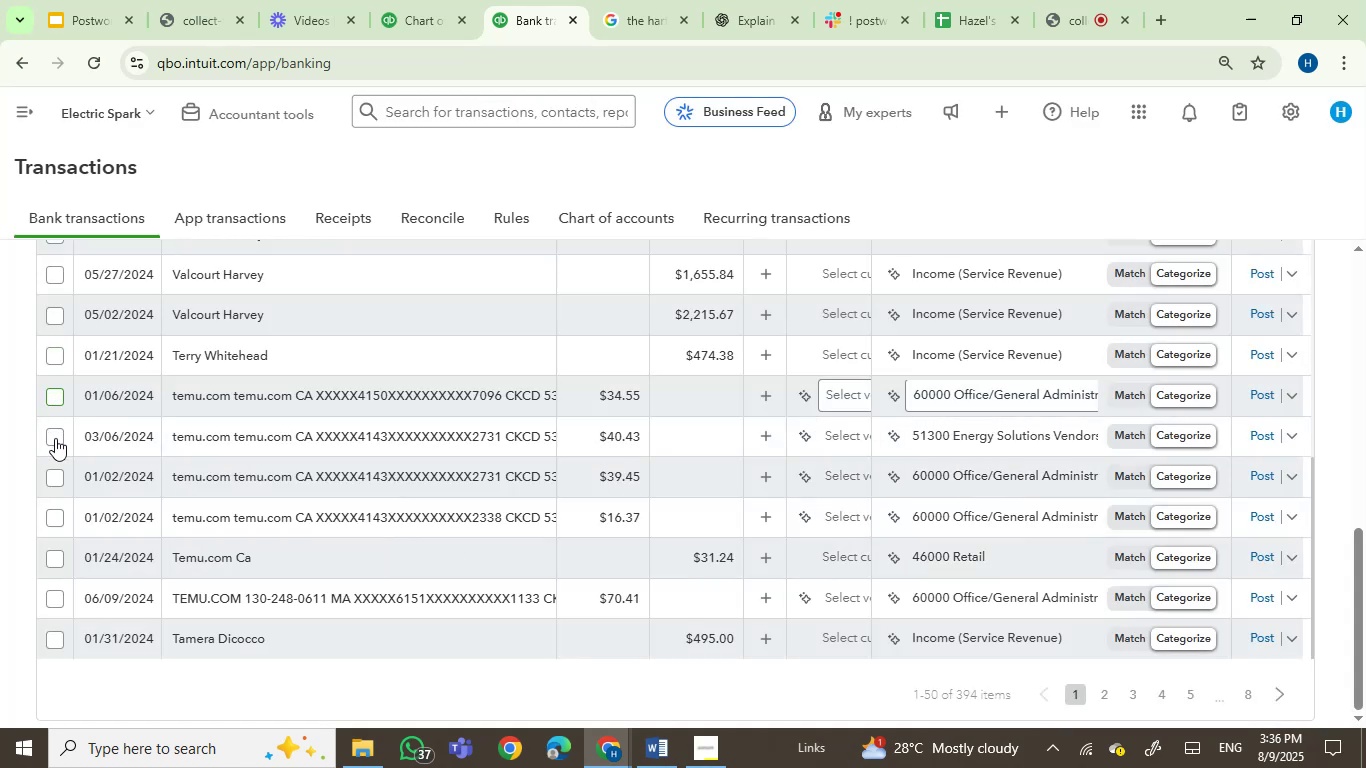 
left_click([55, 440])
 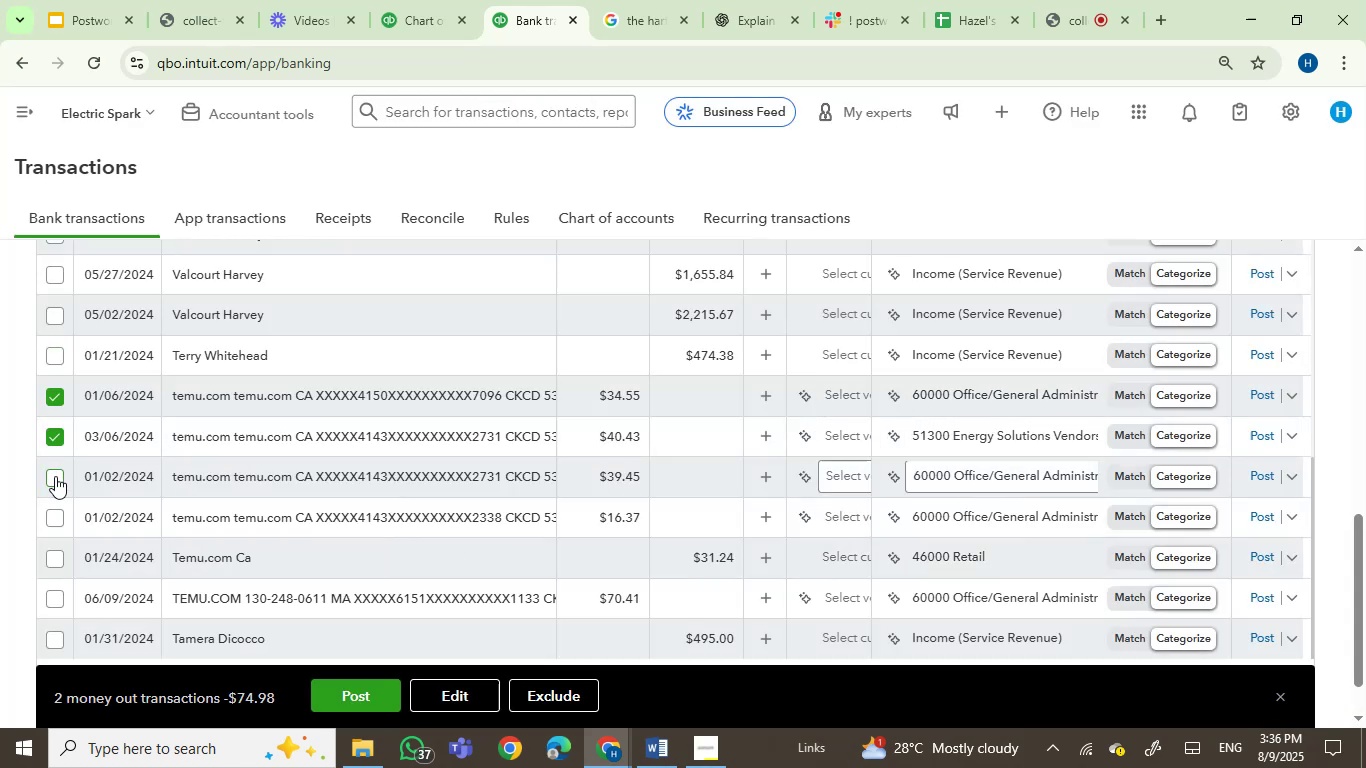 
left_click([55, 479])
 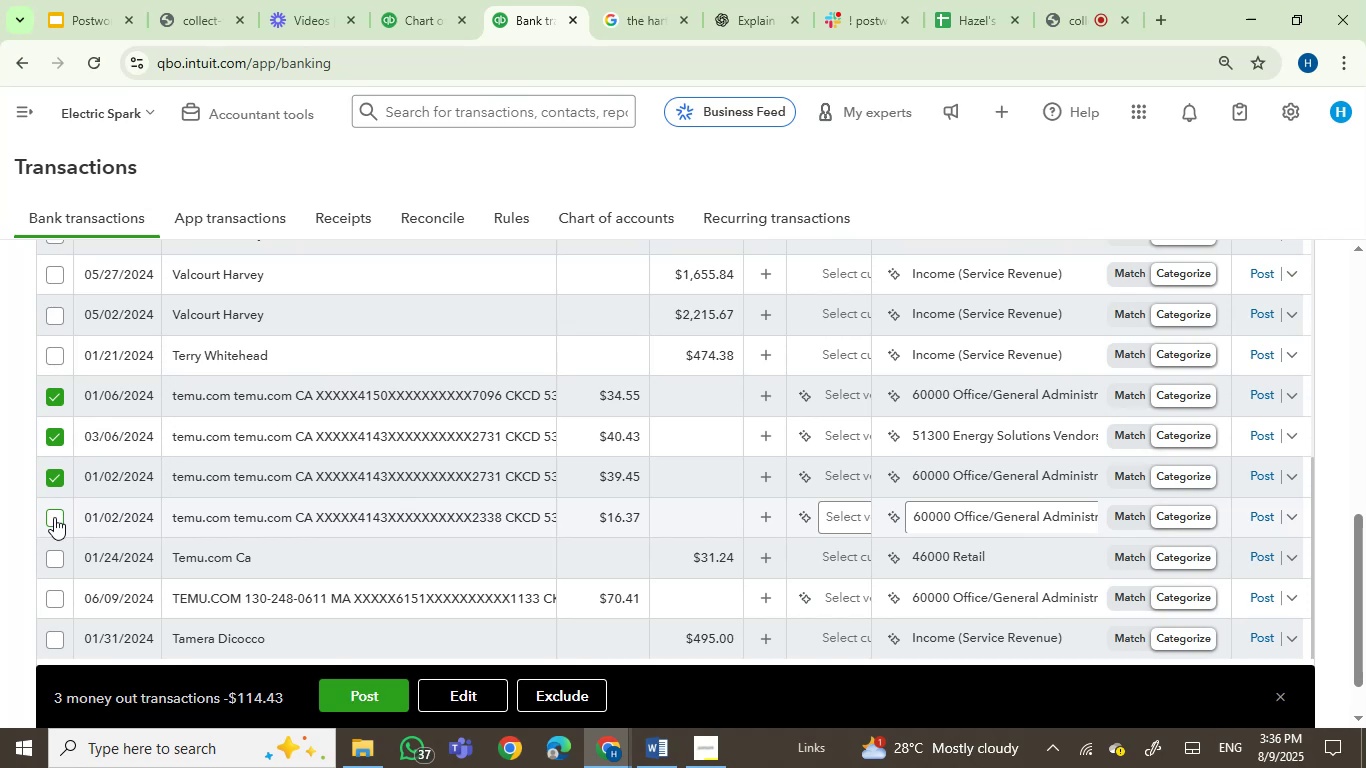 
left_click([55, 520])
 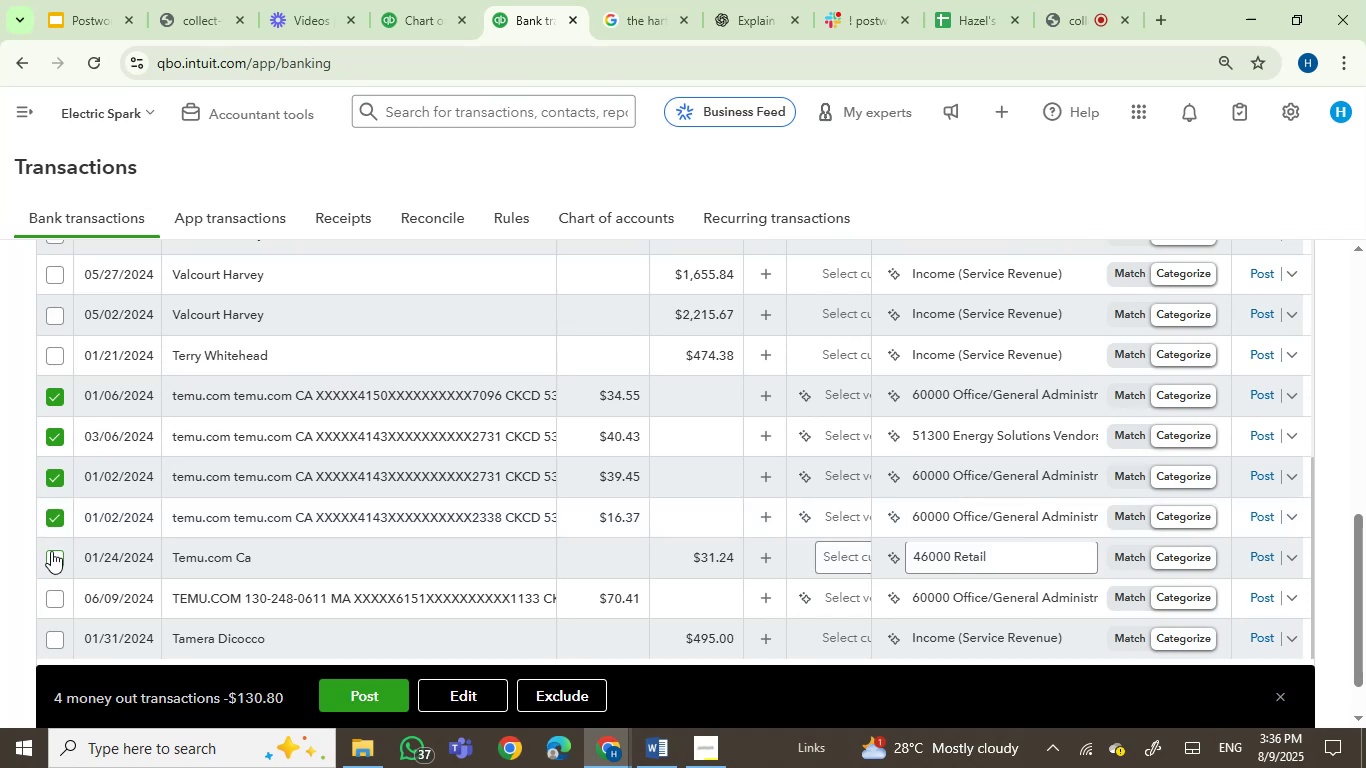 
left_click([49, 559])
 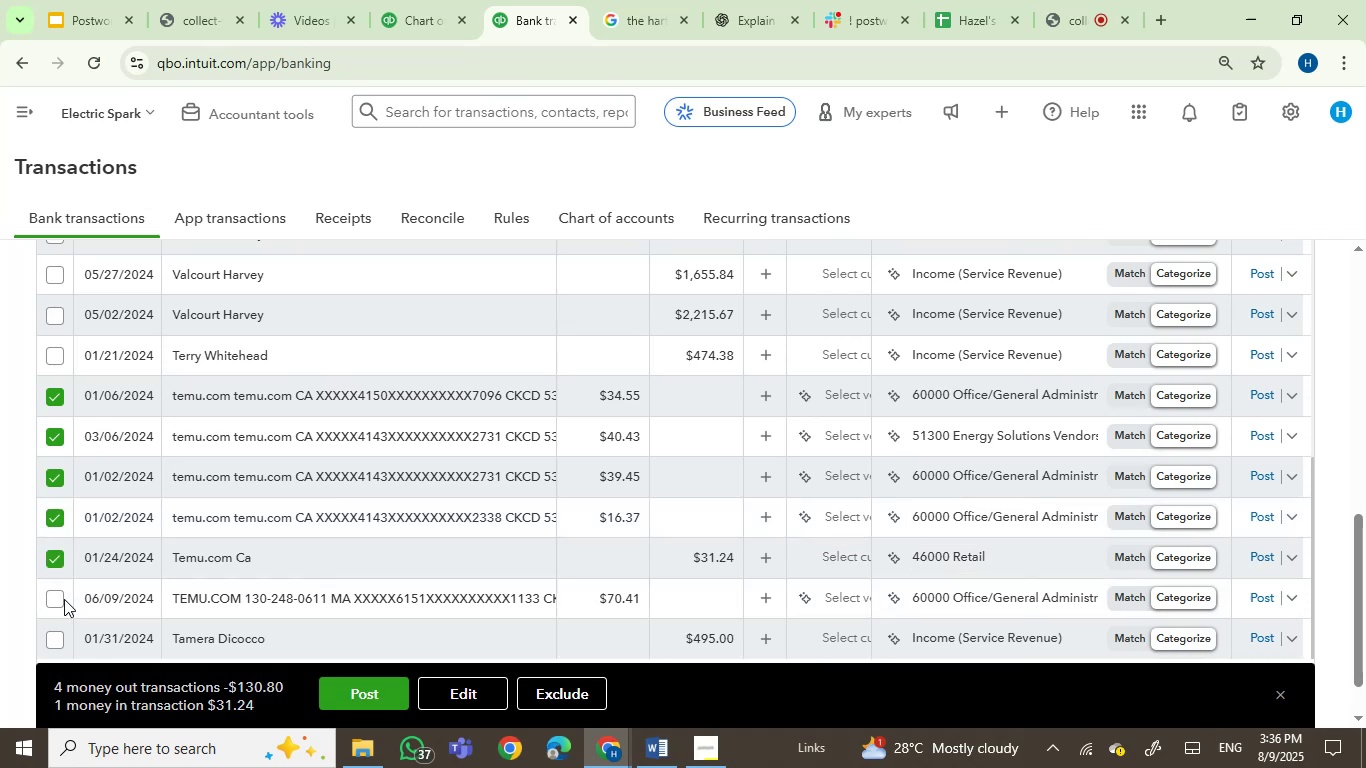 
left_click([56, 599])
 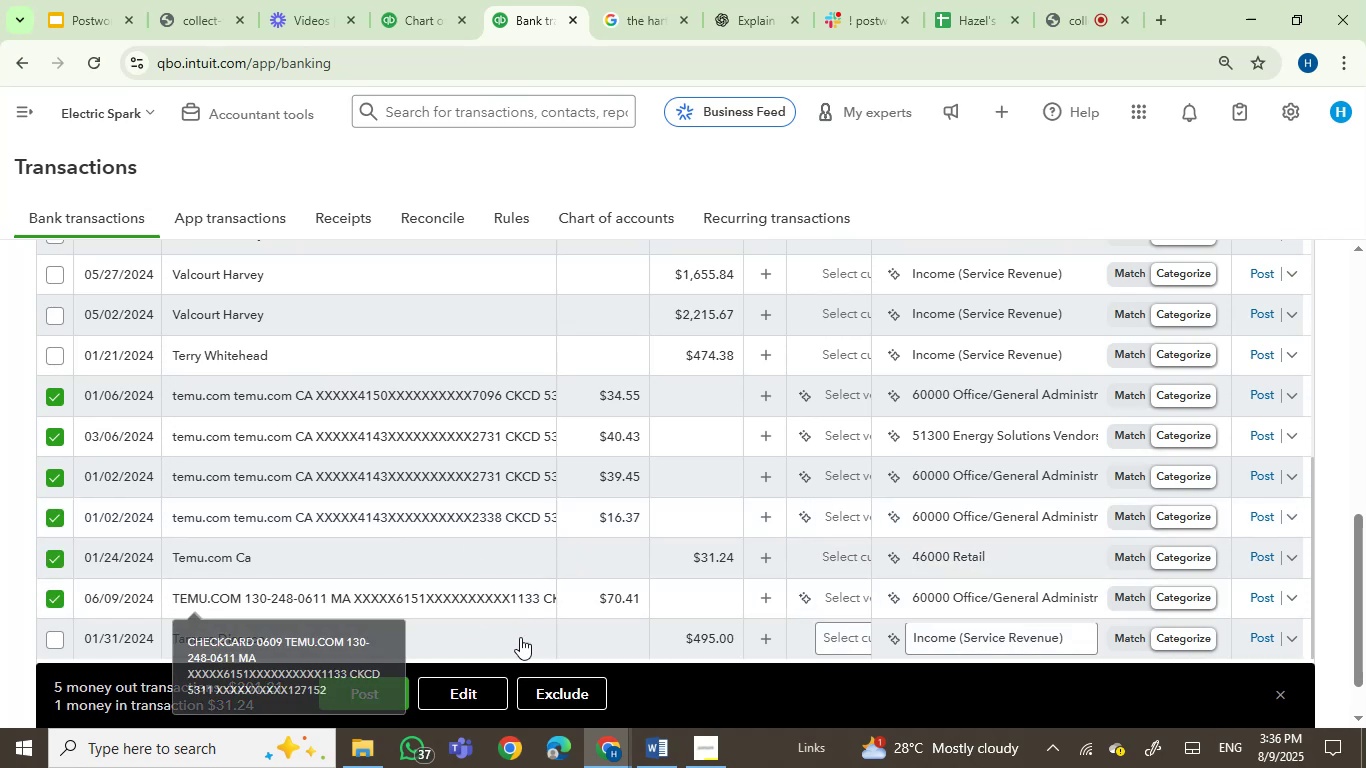 
wait(5.5)
 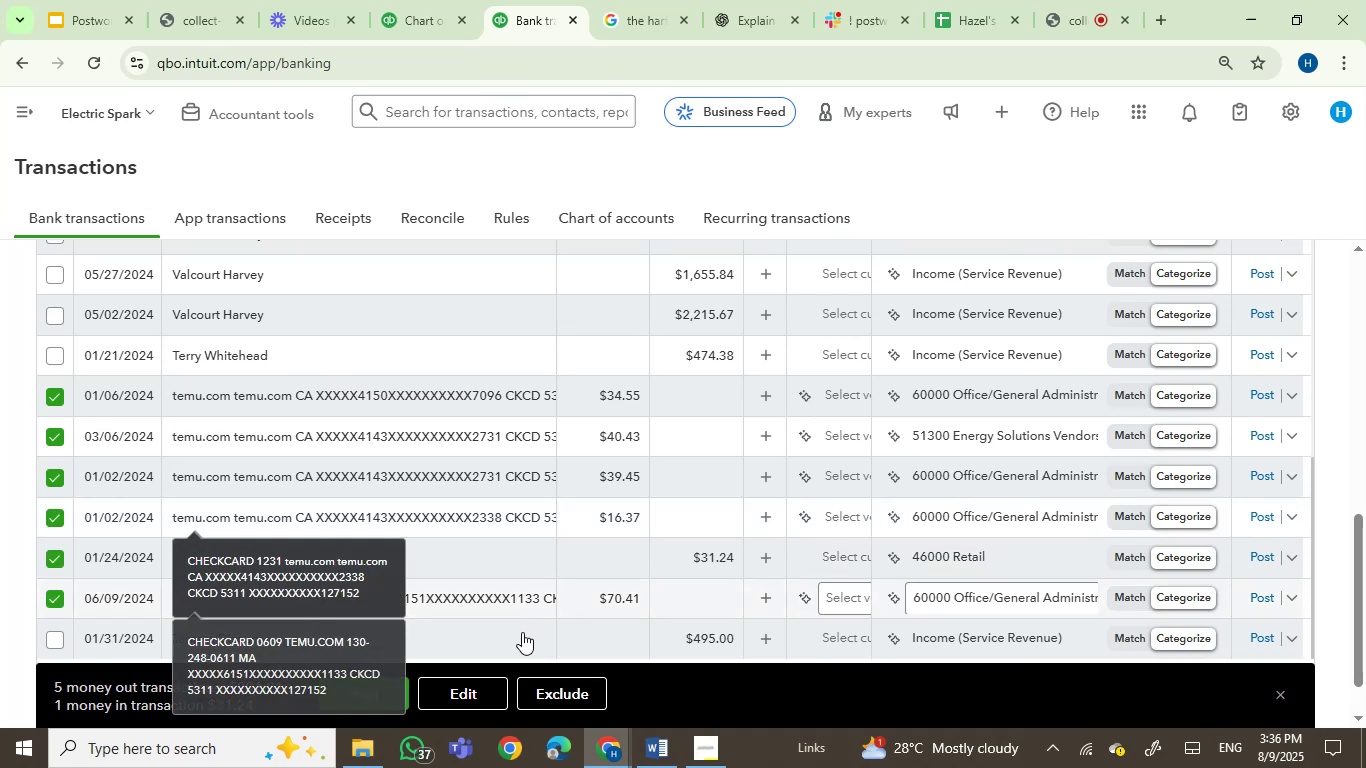 
left_click([470, 690])
 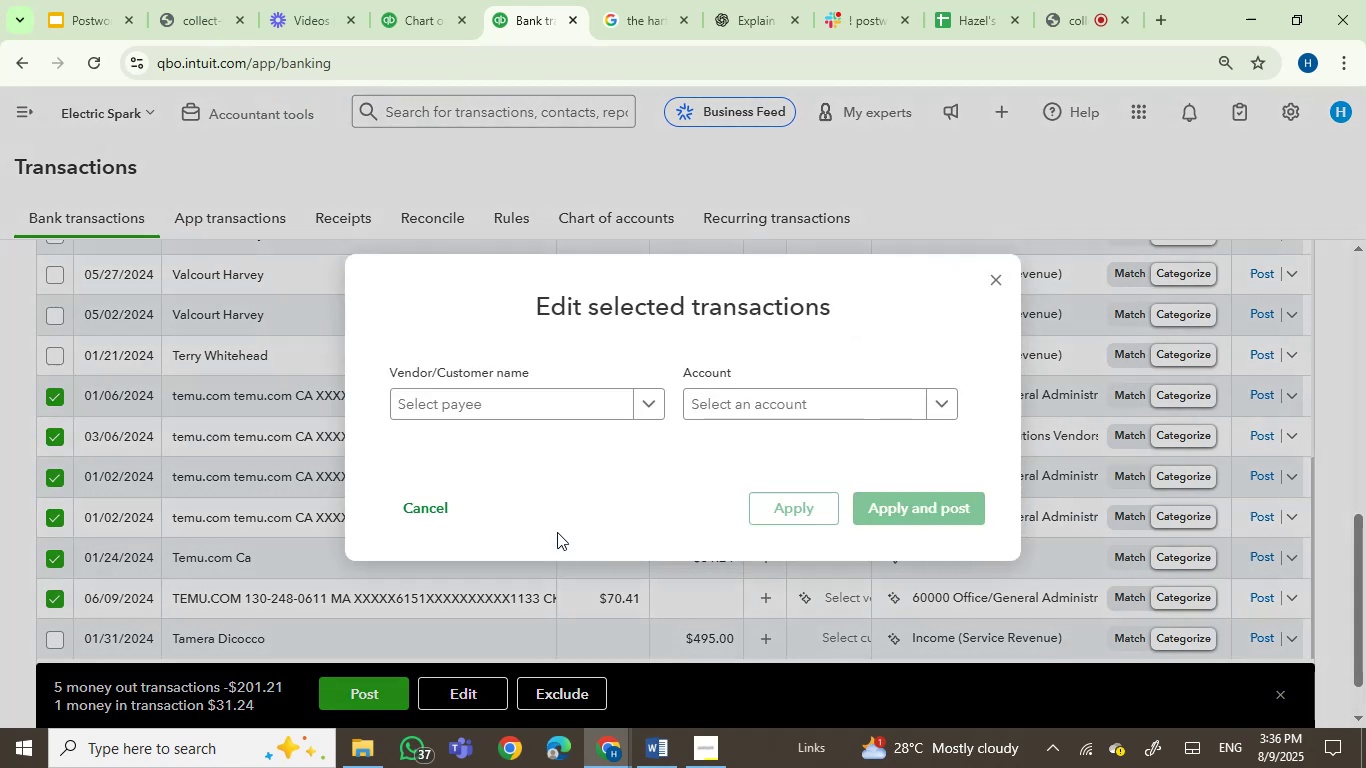 
left_click([559, 412])
 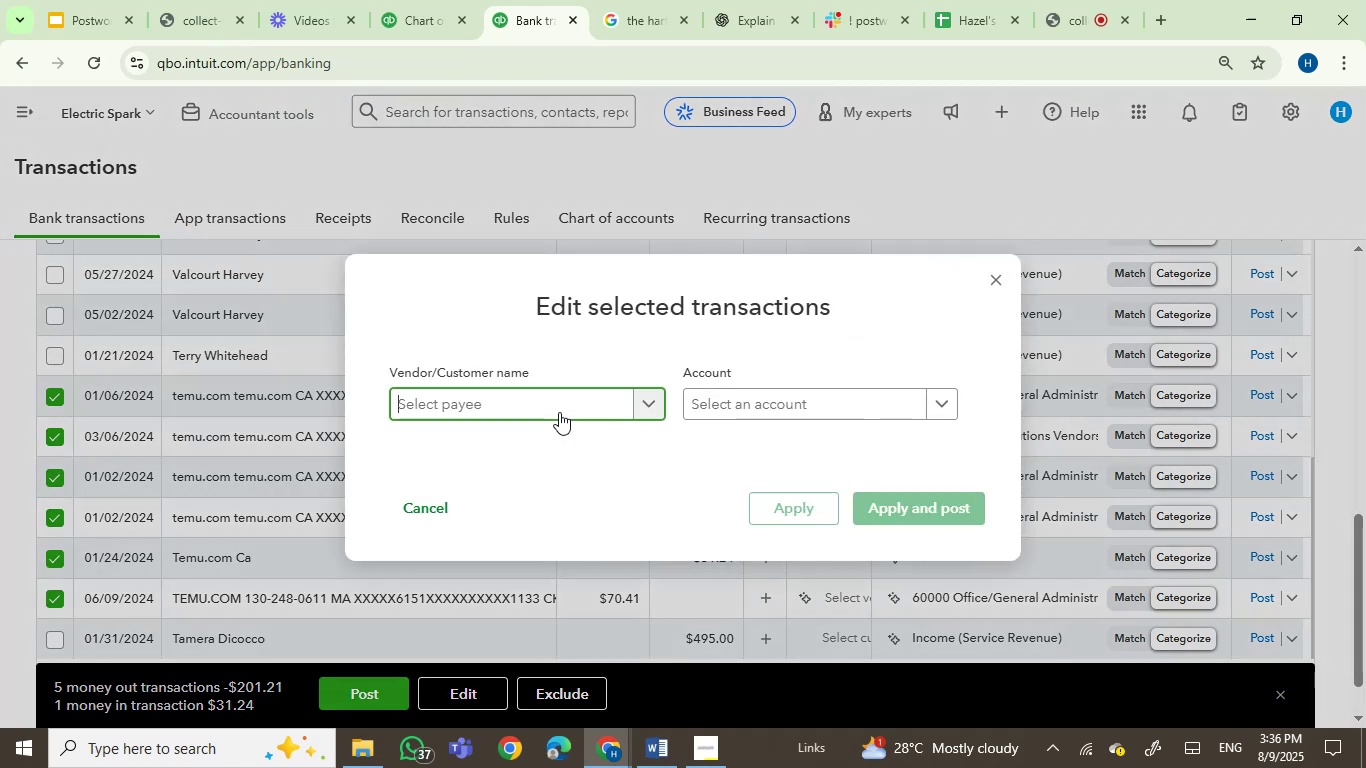 
type(tem)
 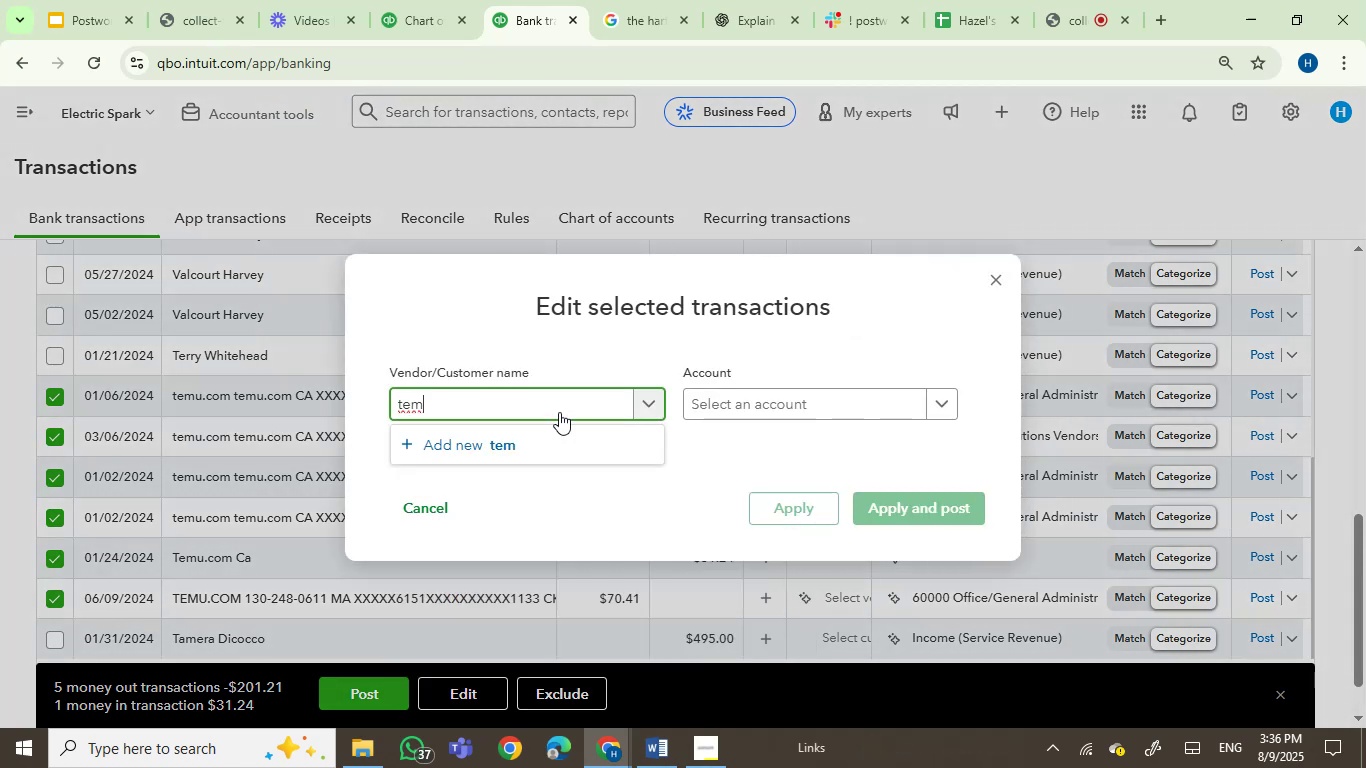 
left_click([532, 449])
 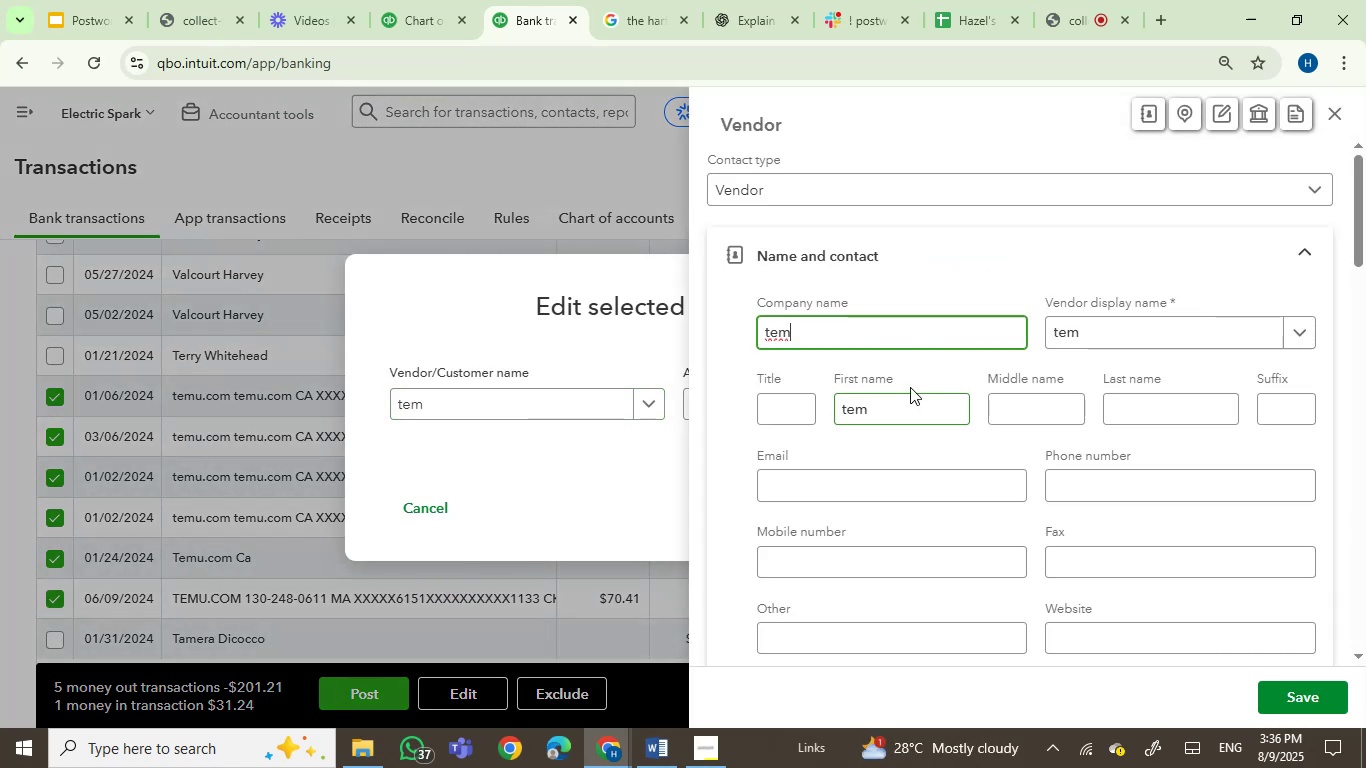 
hold_key(key=Backspace, duration=1.02)
 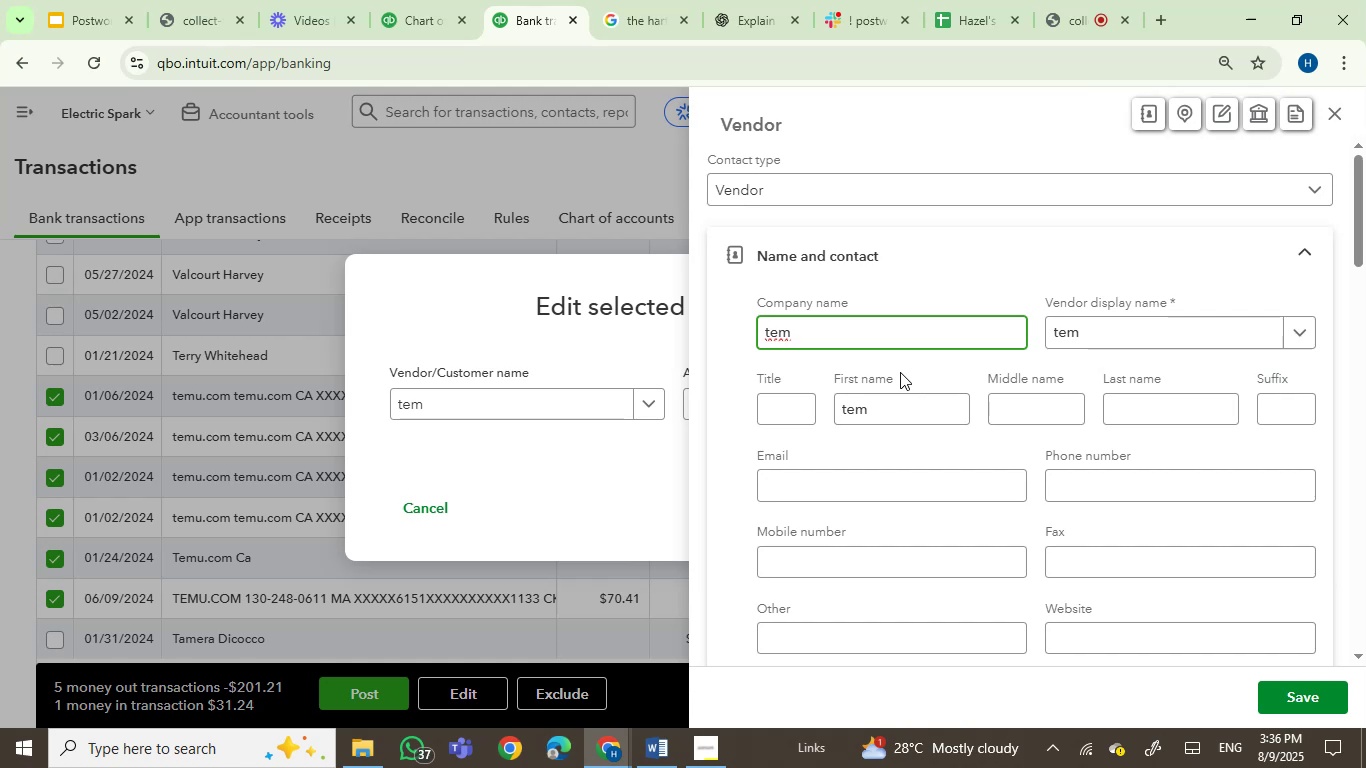 
key(Backspace)
key(Backspace)
type(Temu)
 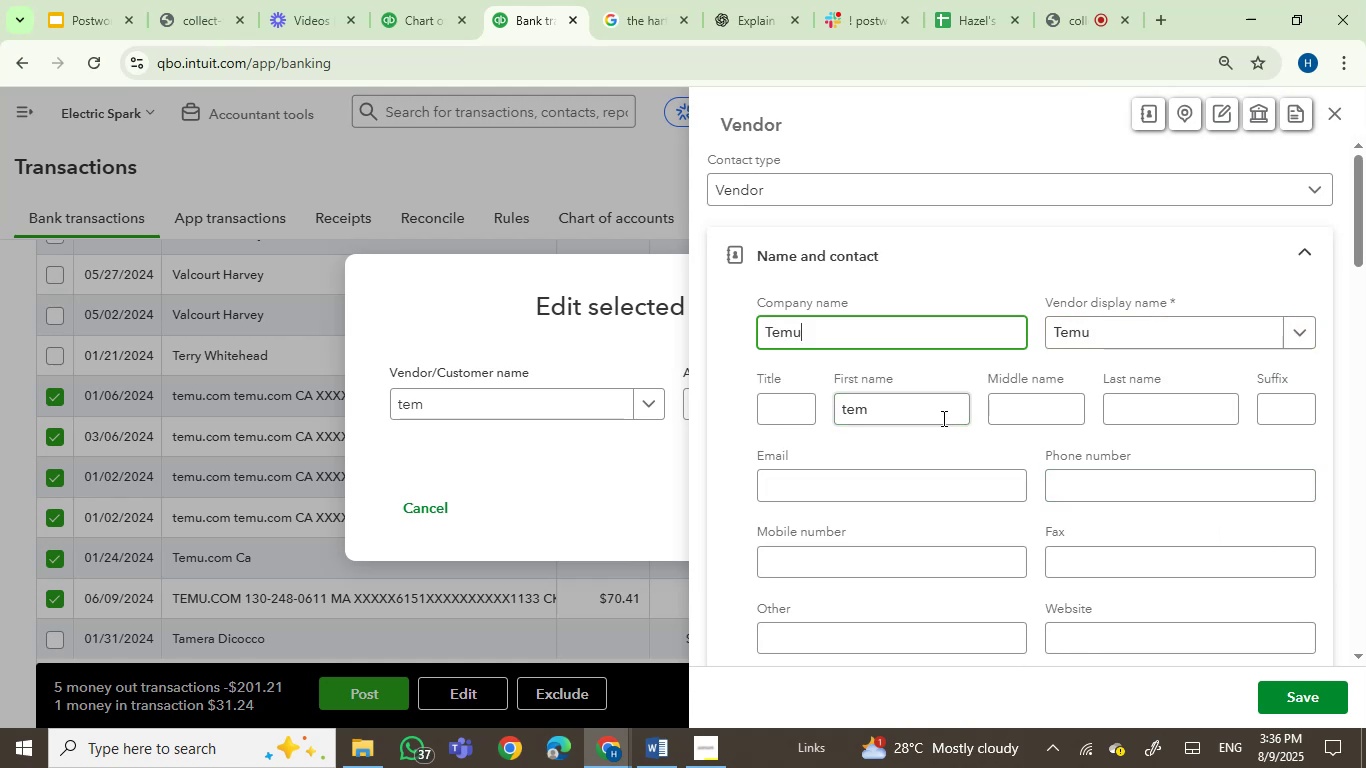 
left_click_drag(start_coordinate=[813, 339], to_coordinate=[696, 330])
 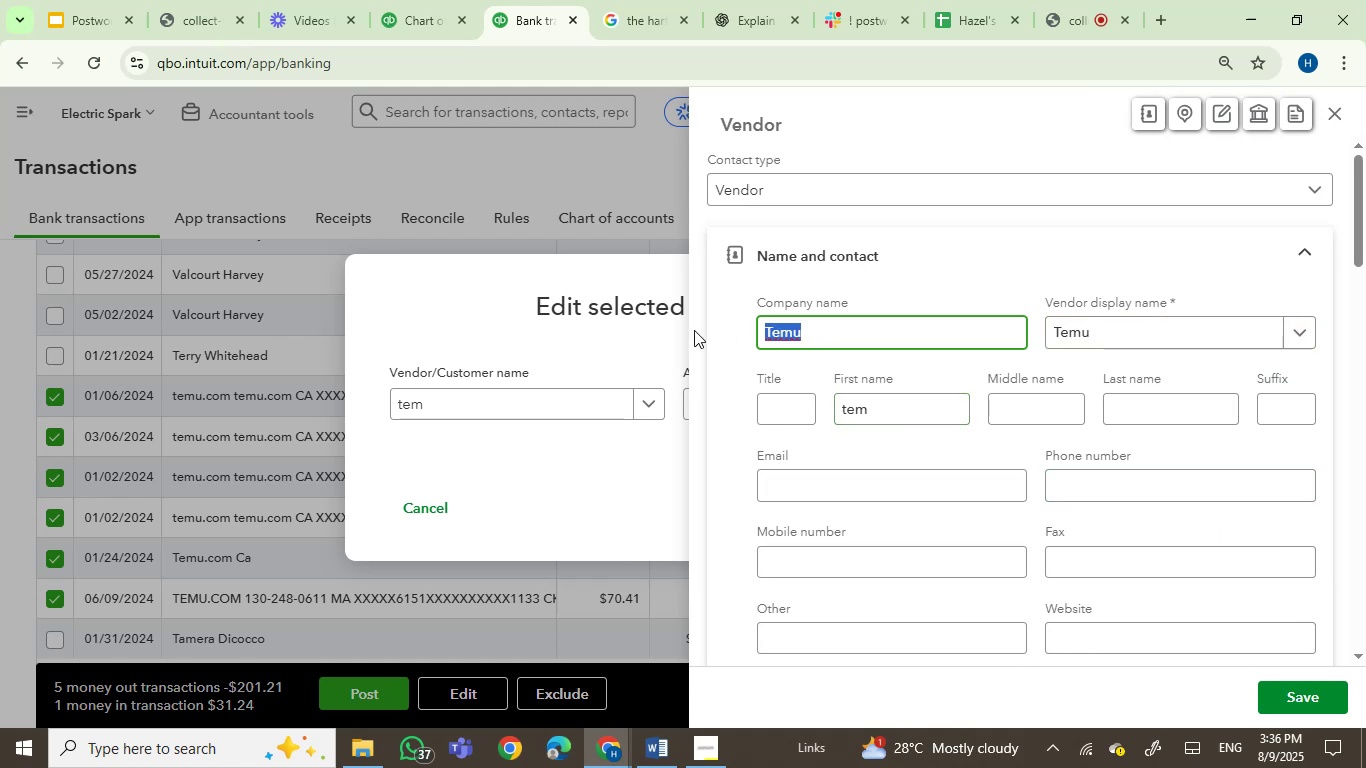 
key(Control+C)
 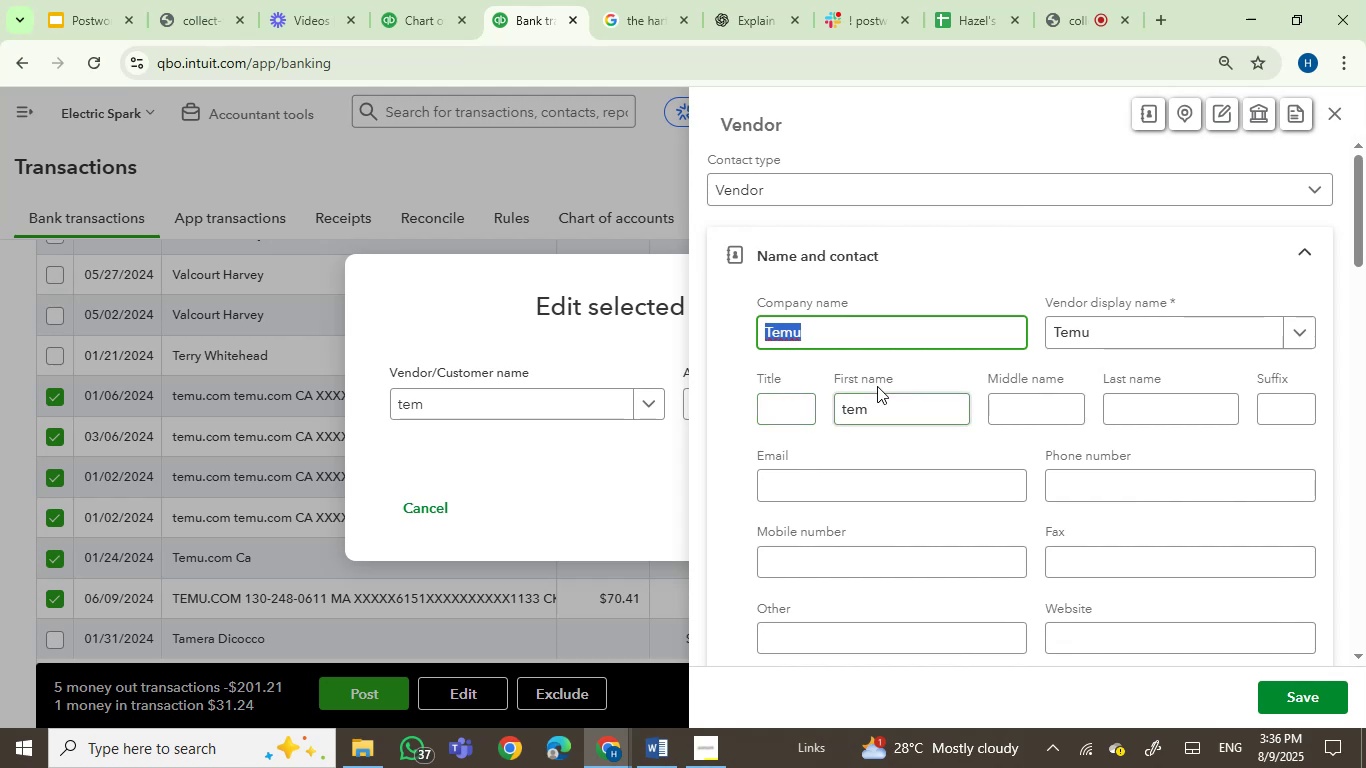 
left_click([873, 400])
 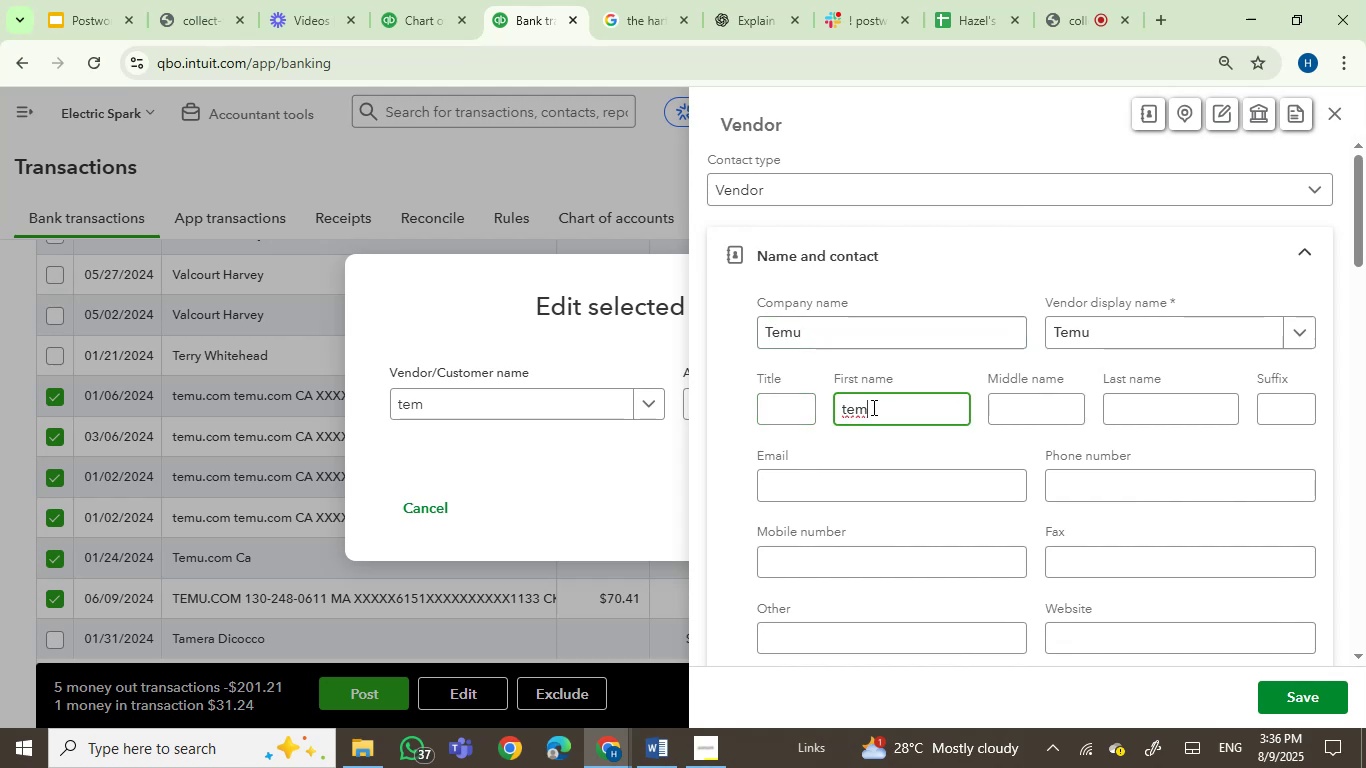 
left_click_drag(start_coordinate=[869, 407], to_coordinate=[794, 409])
 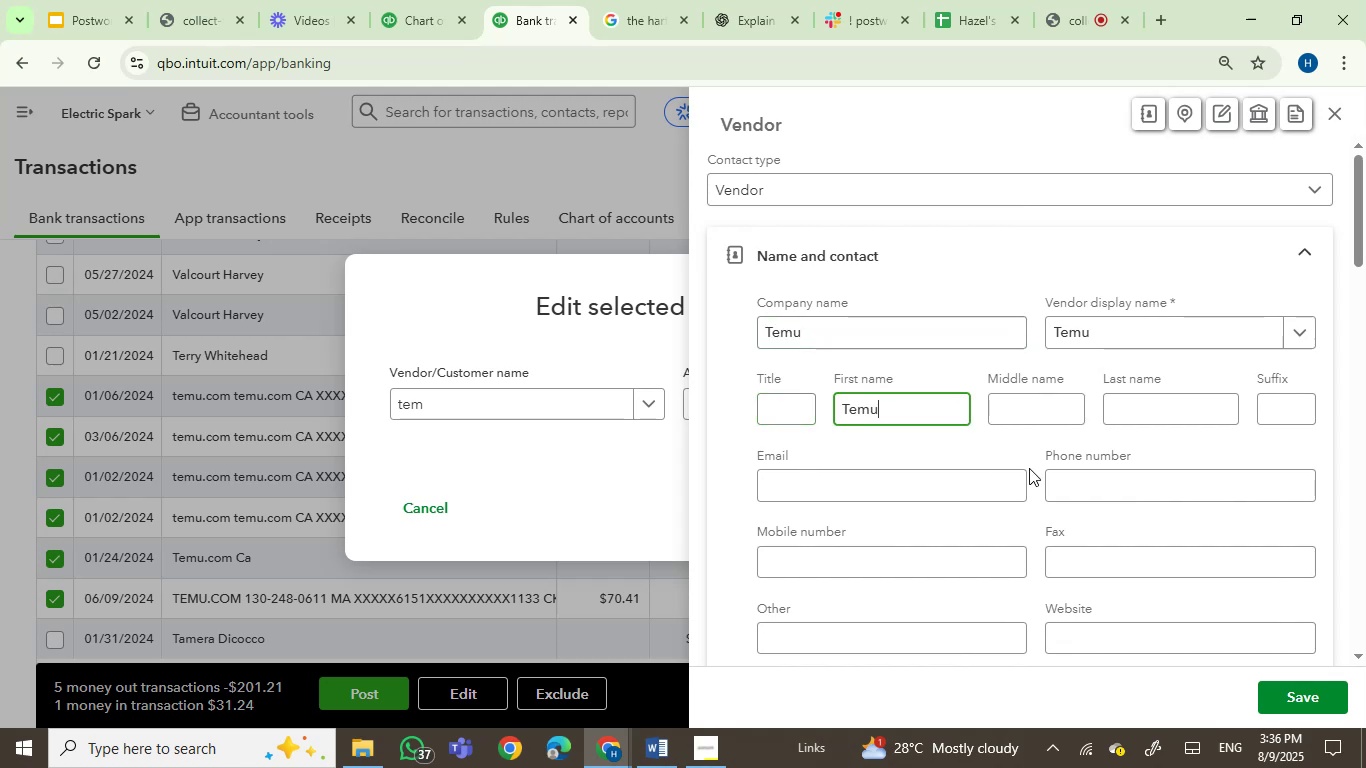 
key(Control+V)
 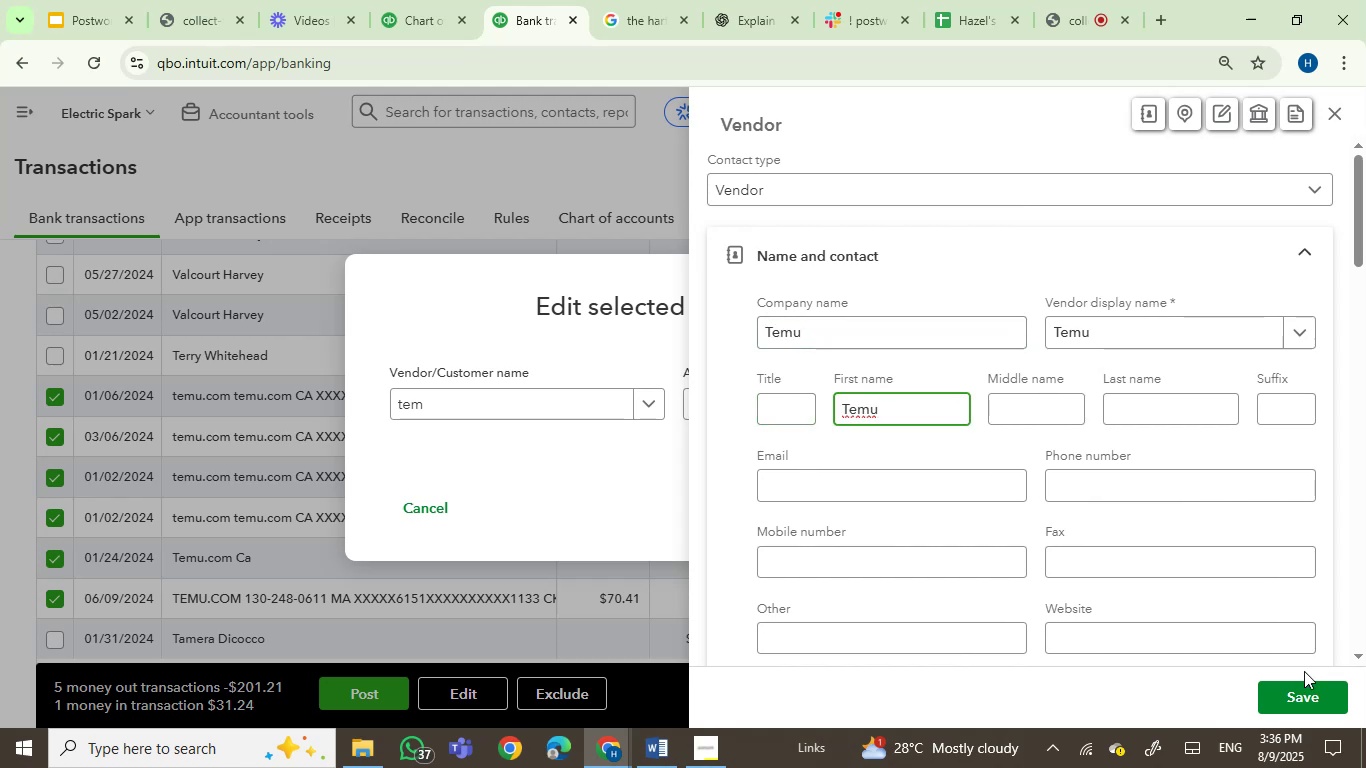 
left_click([1301, 694])
 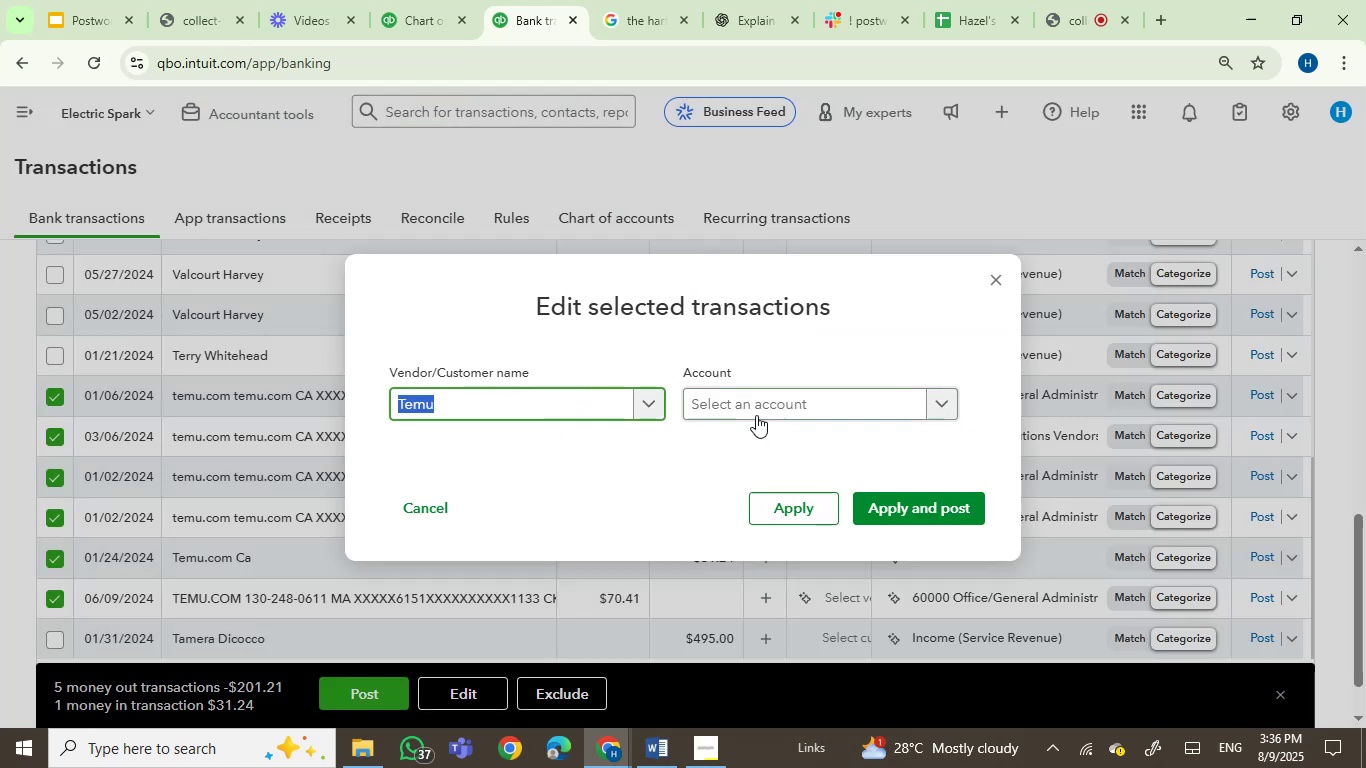 
left_click([785, 402])
 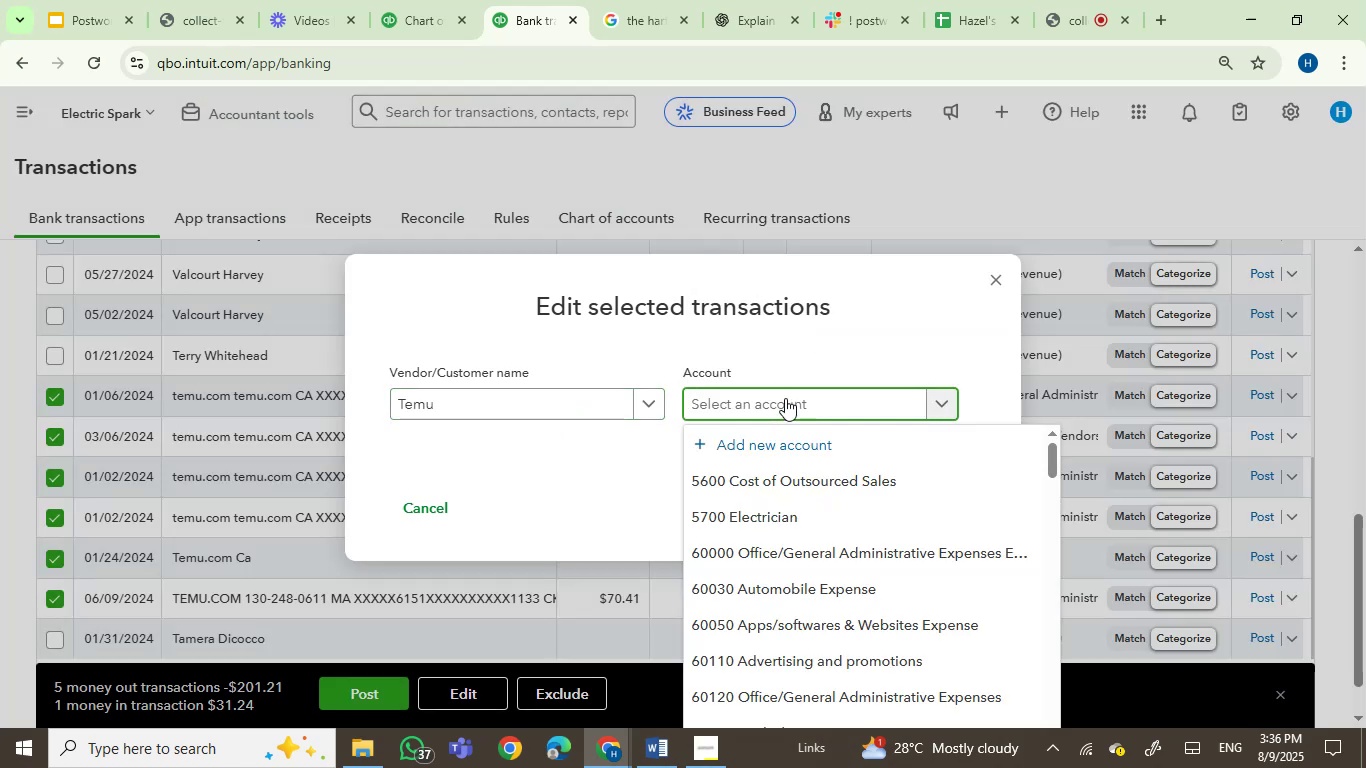 
type(suppl)
 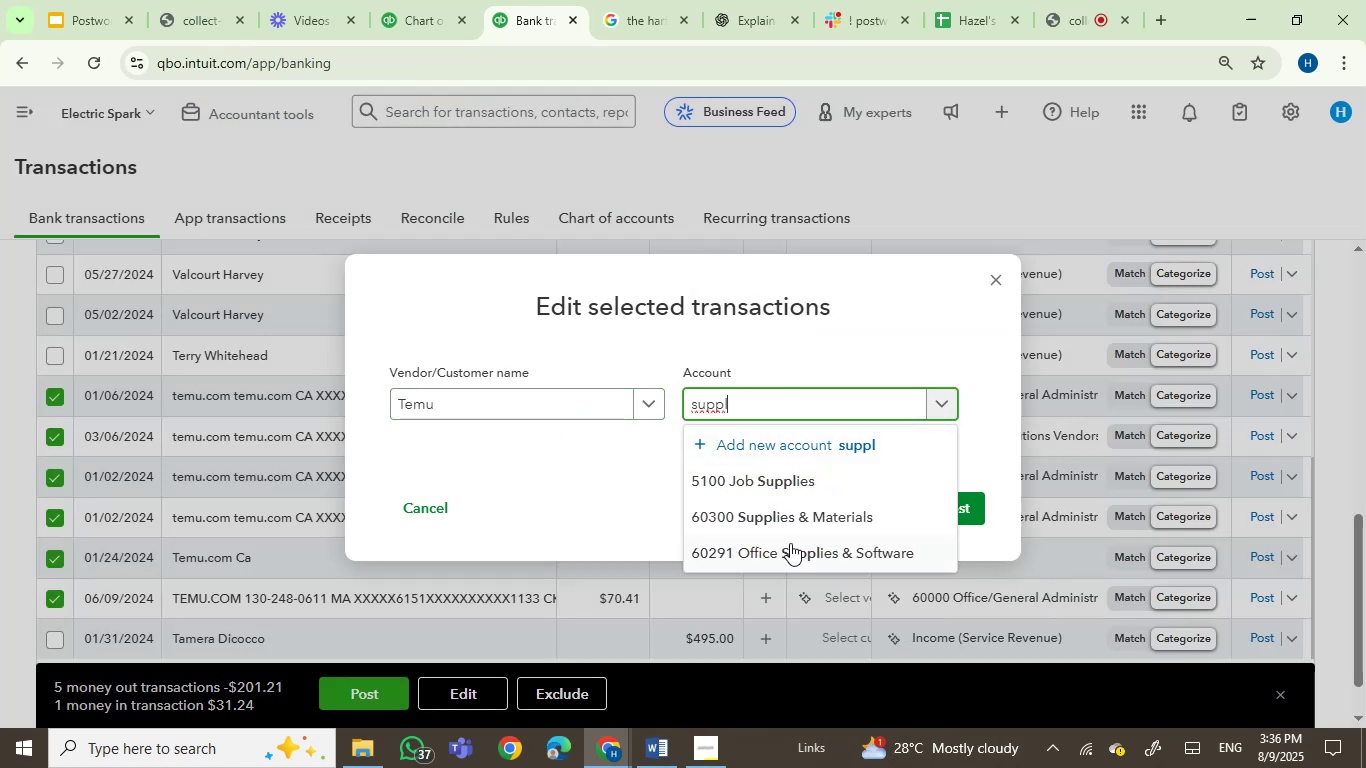 
left_click([807, 518])
 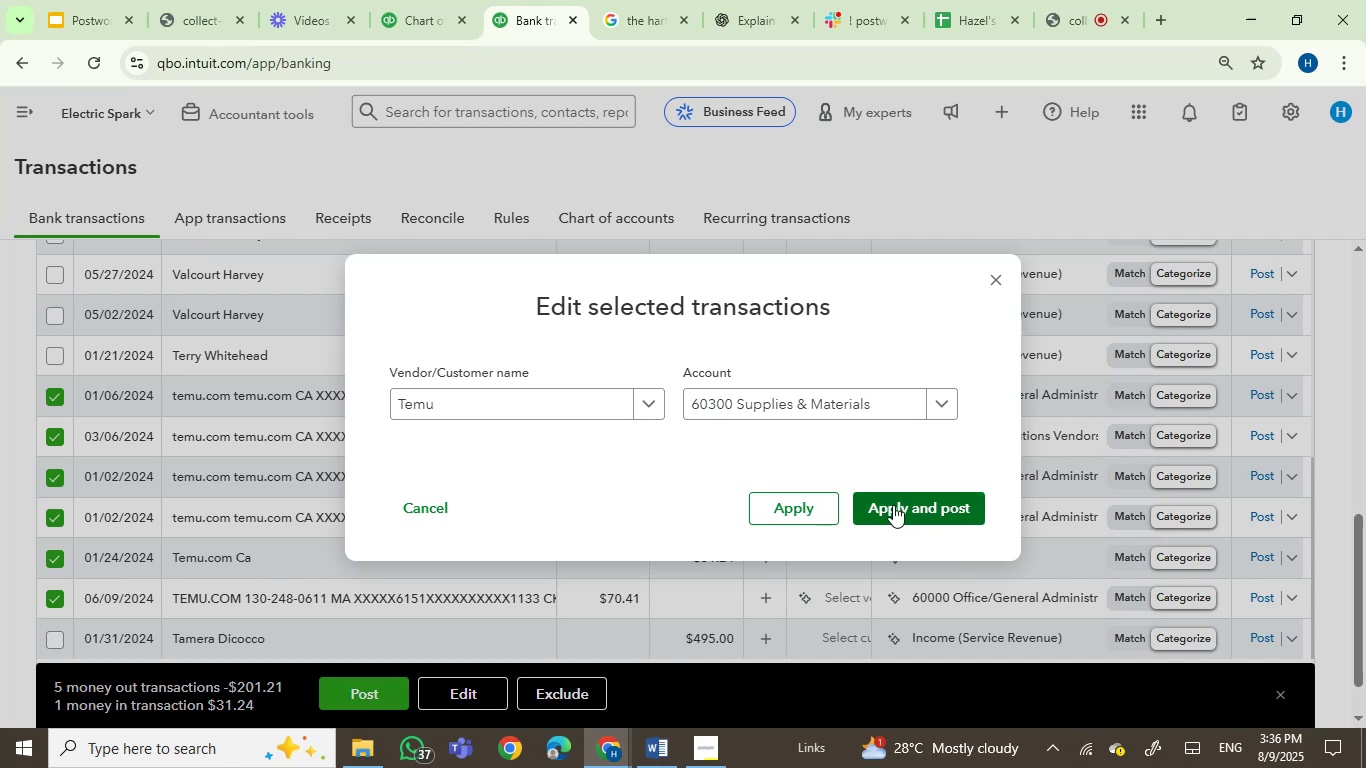 
left_click([893, 505])
 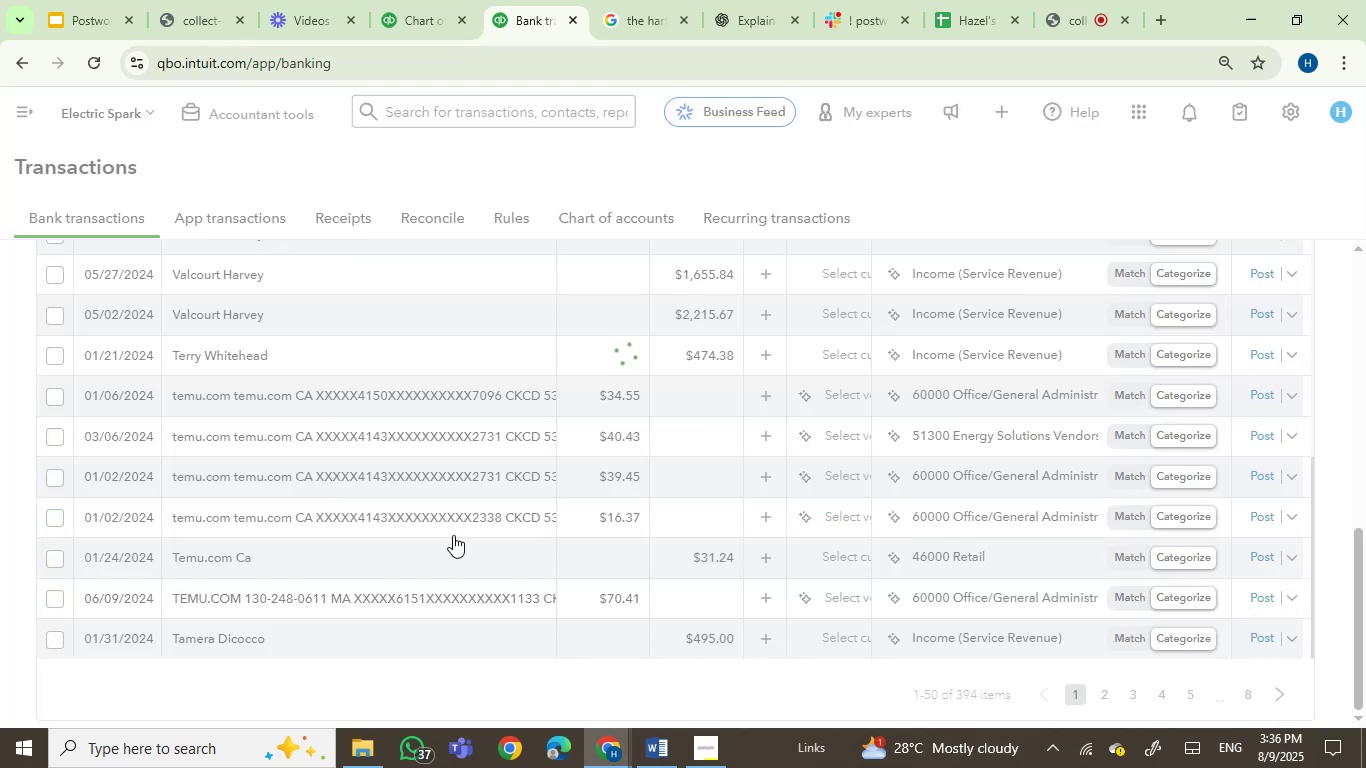 
wait(6.25)
 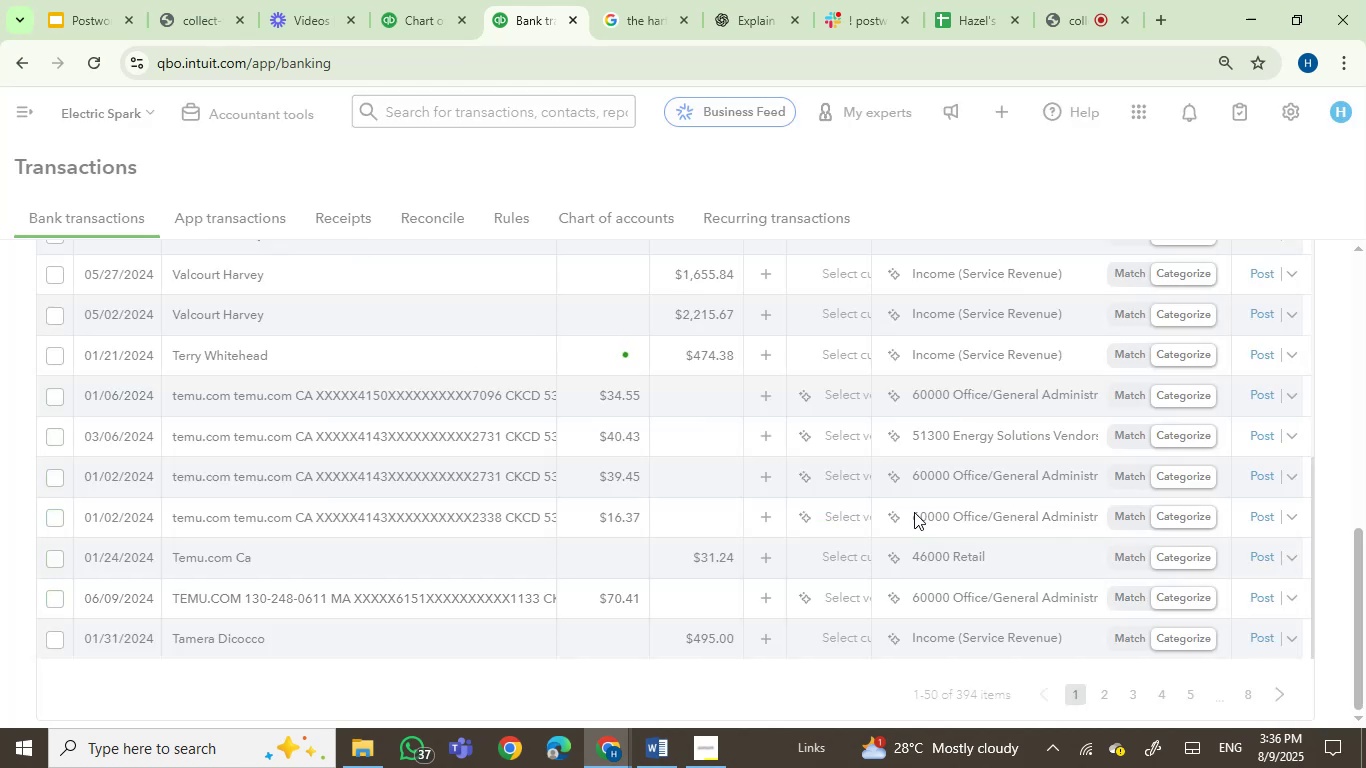 
mouse_move([463, 428])
 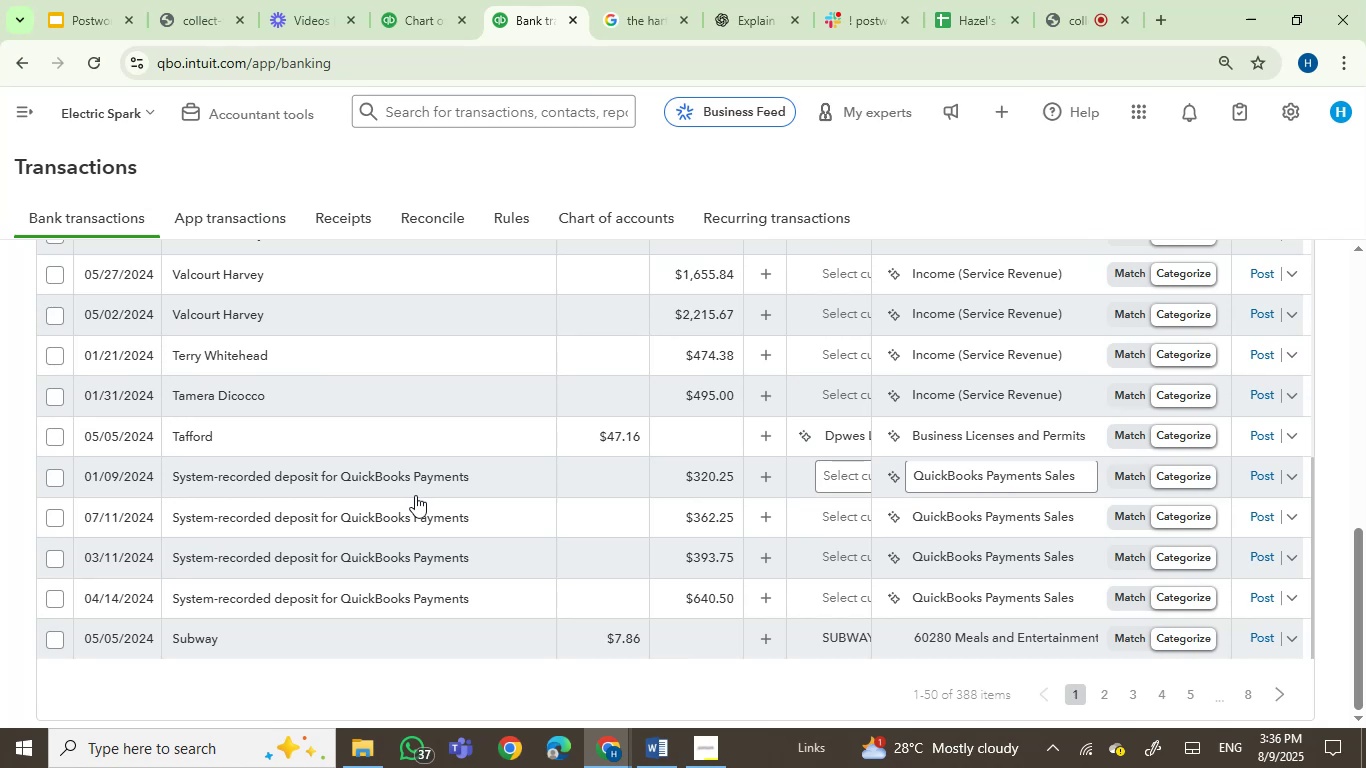 
wait(10.03)
 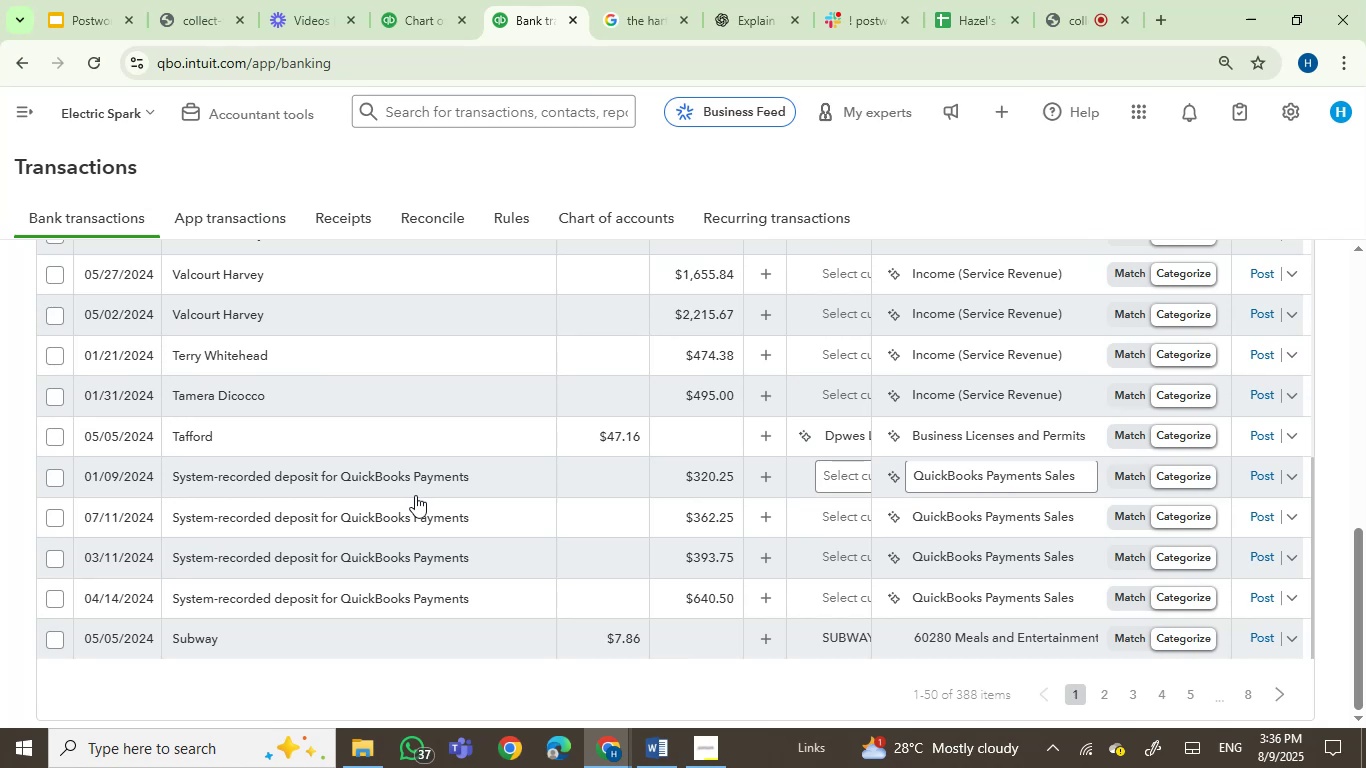 
left_click([57, 640])
 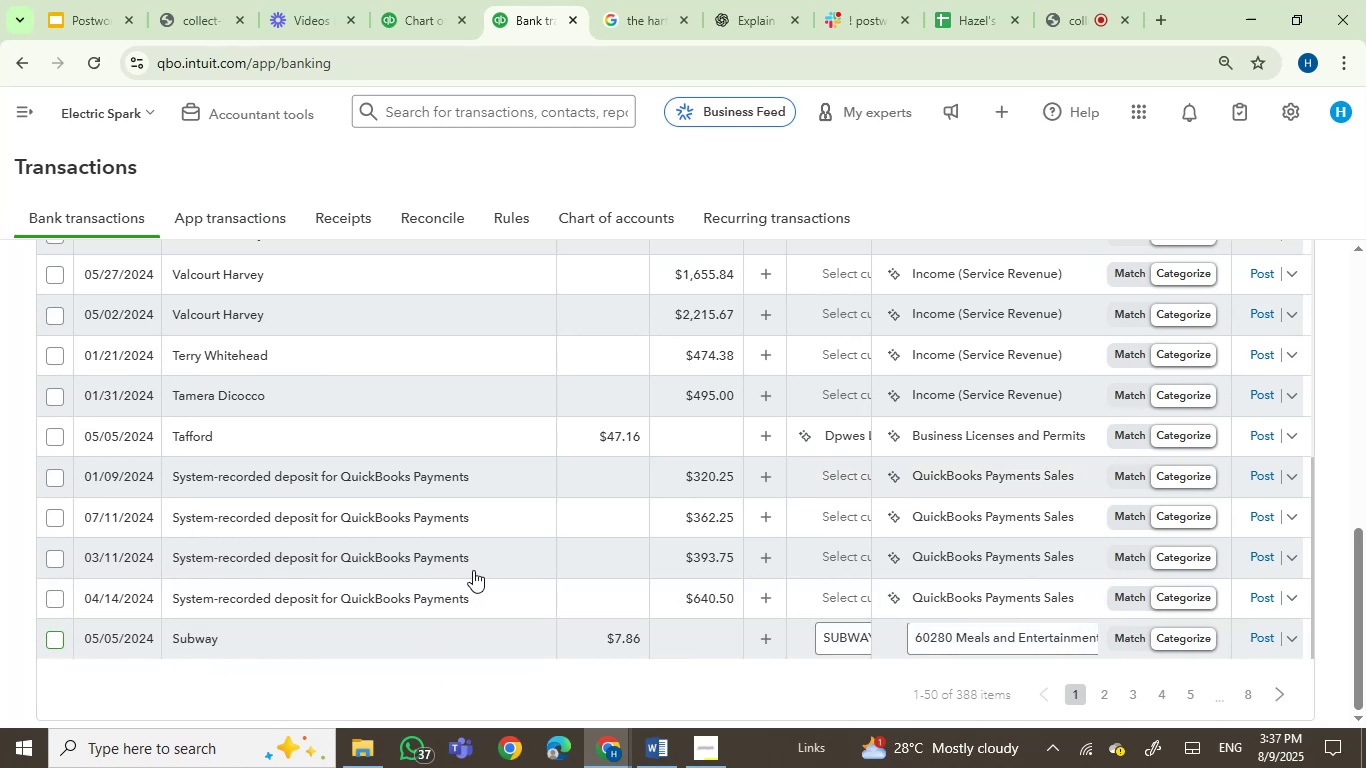 
scroll: coordinate [560, 502], scroll_direction: down, amount: 4.0
 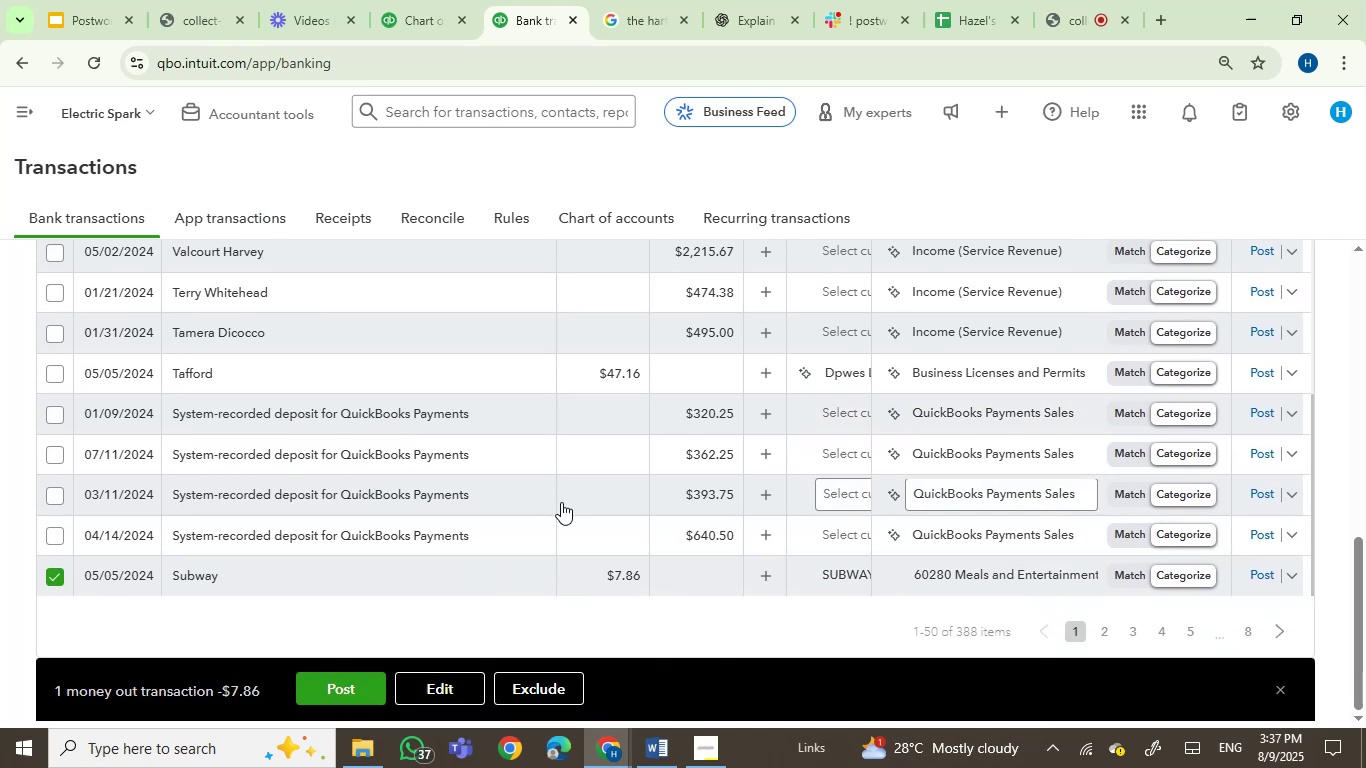 
scroll: coordinate [561, 502], scroll_direction: up, amount: 1.0
 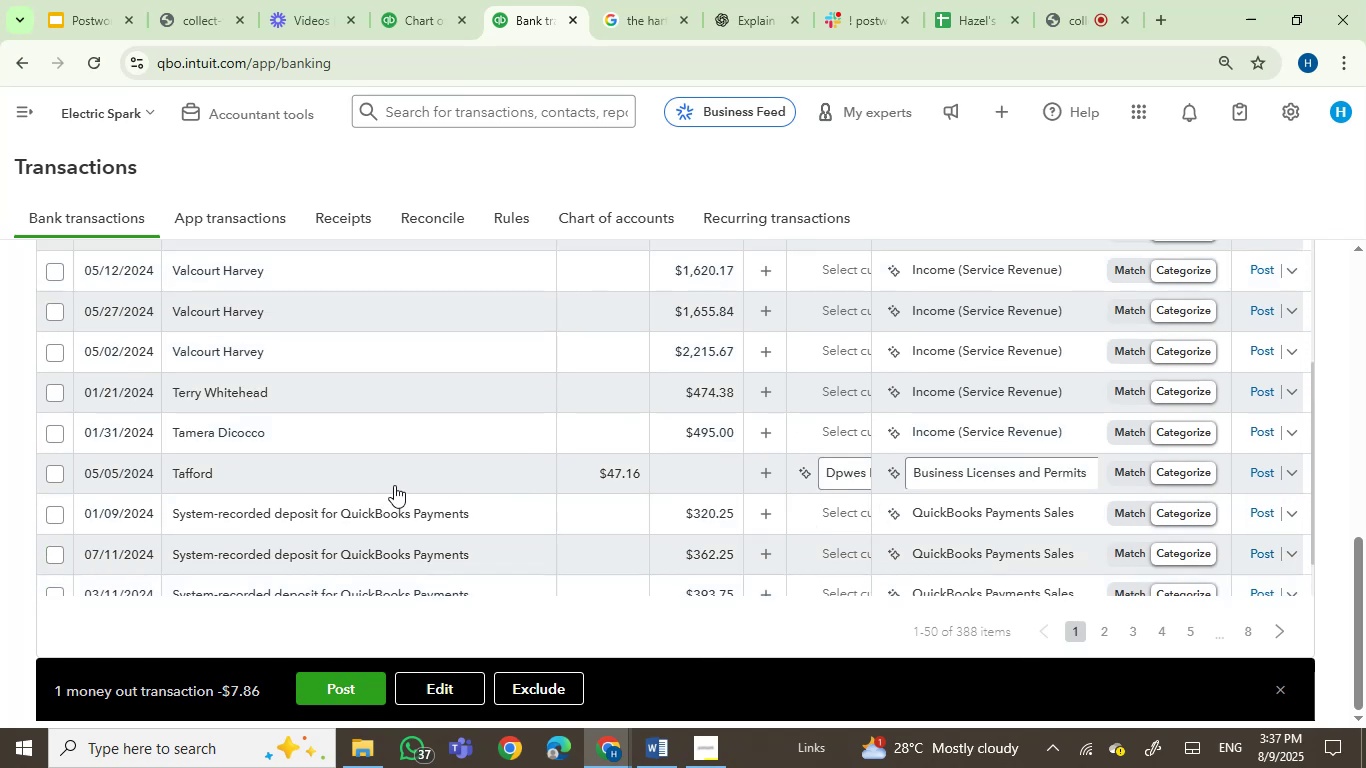 
left_click([398, 477])
 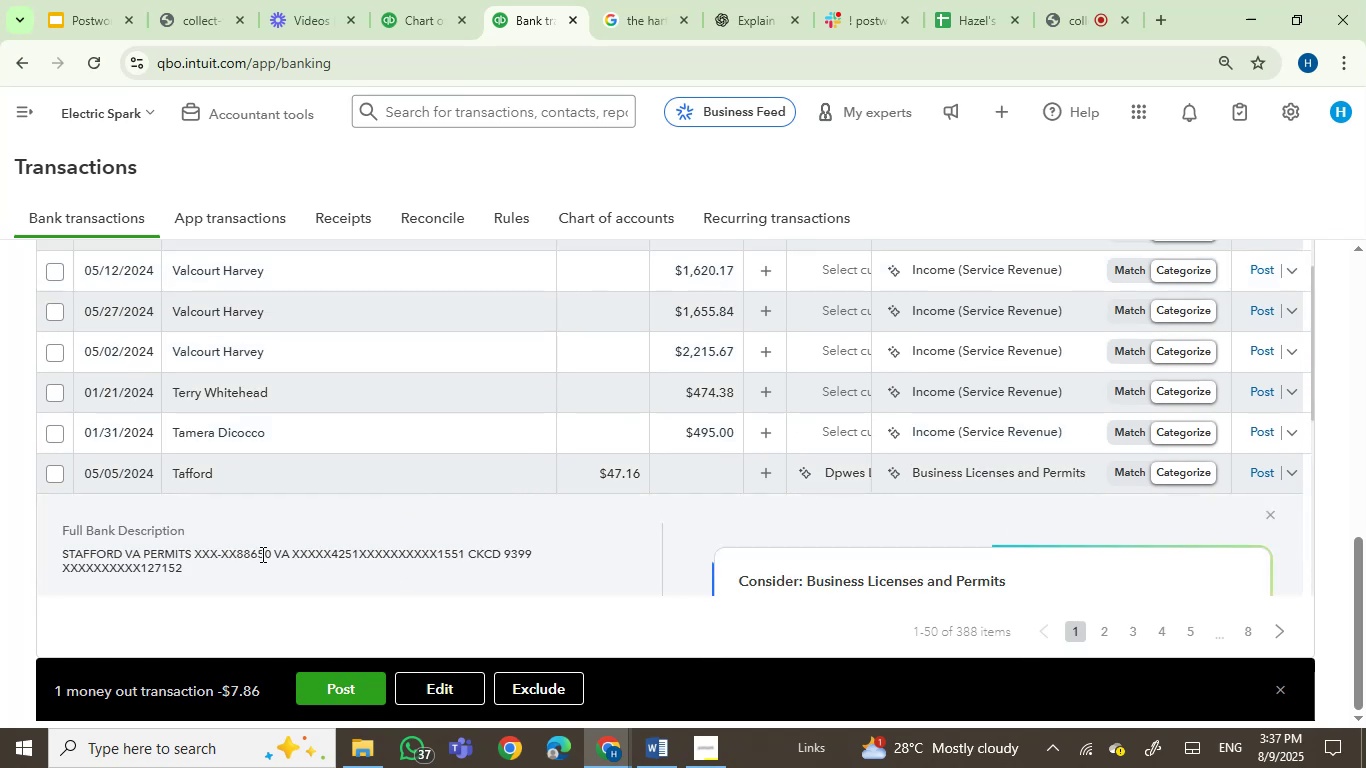 
left_click([89, 548])
 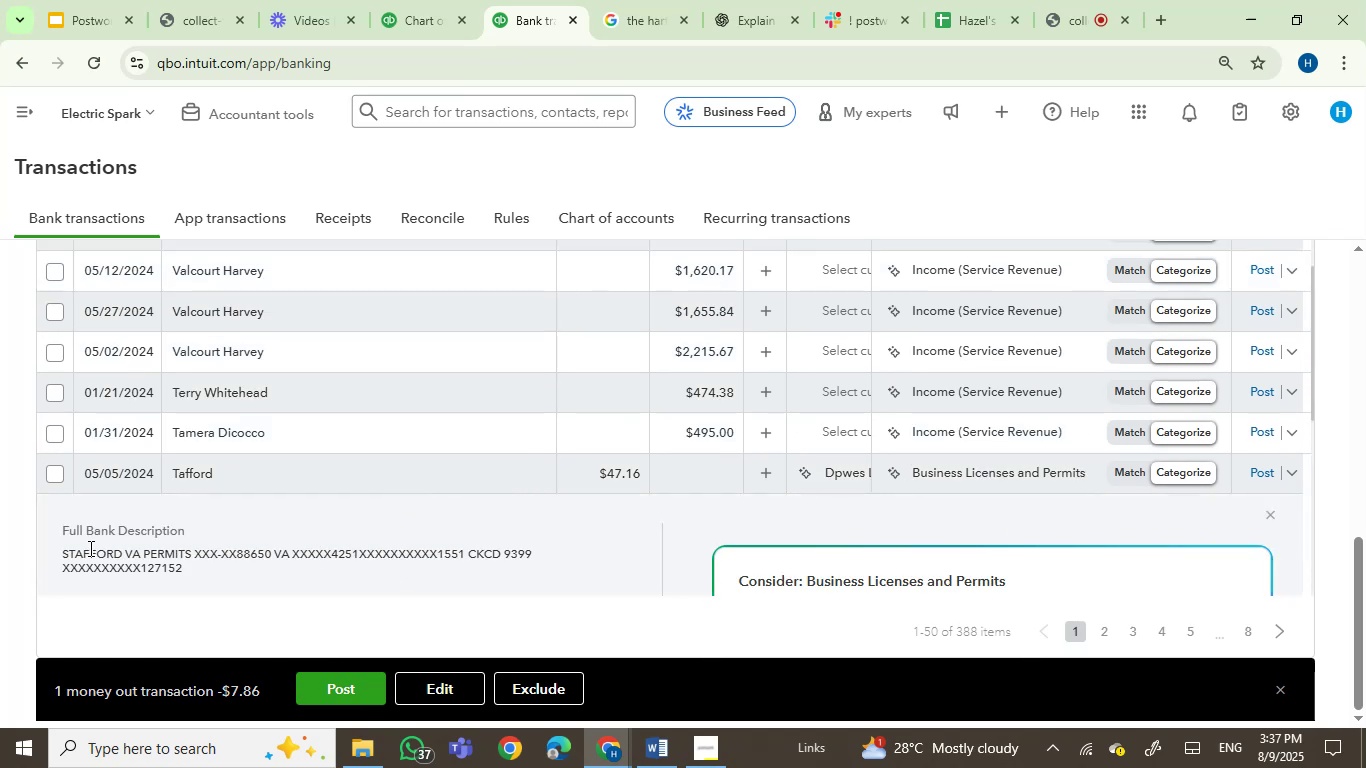 
left_click_drag(start_coordinate=[89, 548], to_coordinate=[165, 547])
 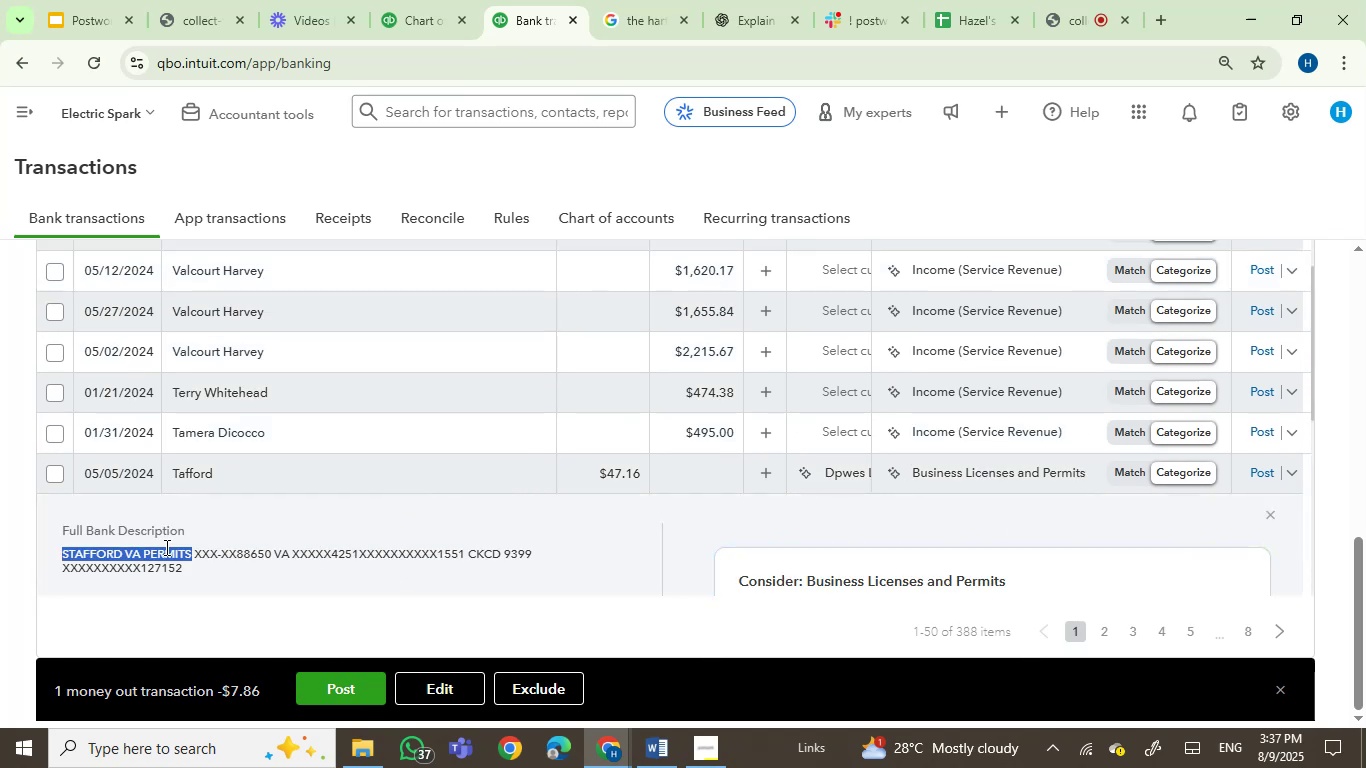 
key(Control+C)
 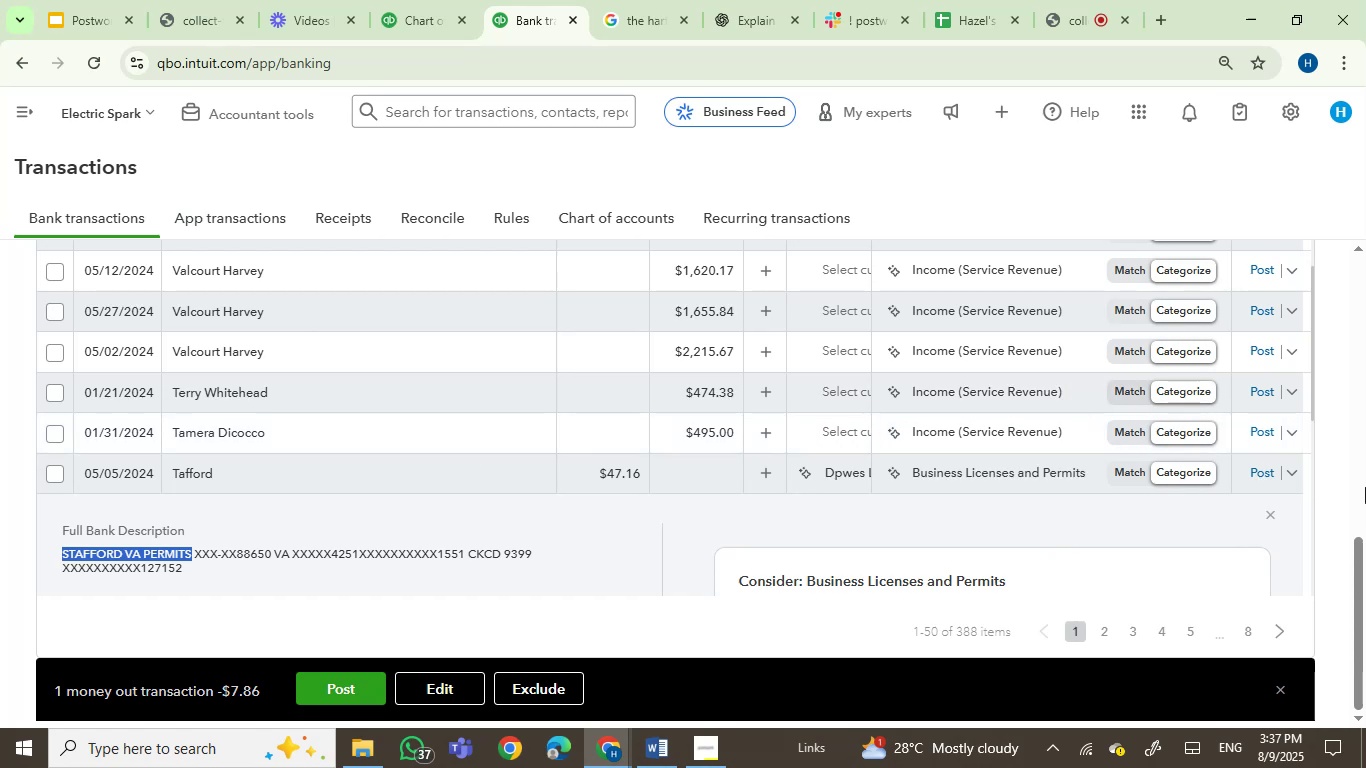 
wait(5.5)
 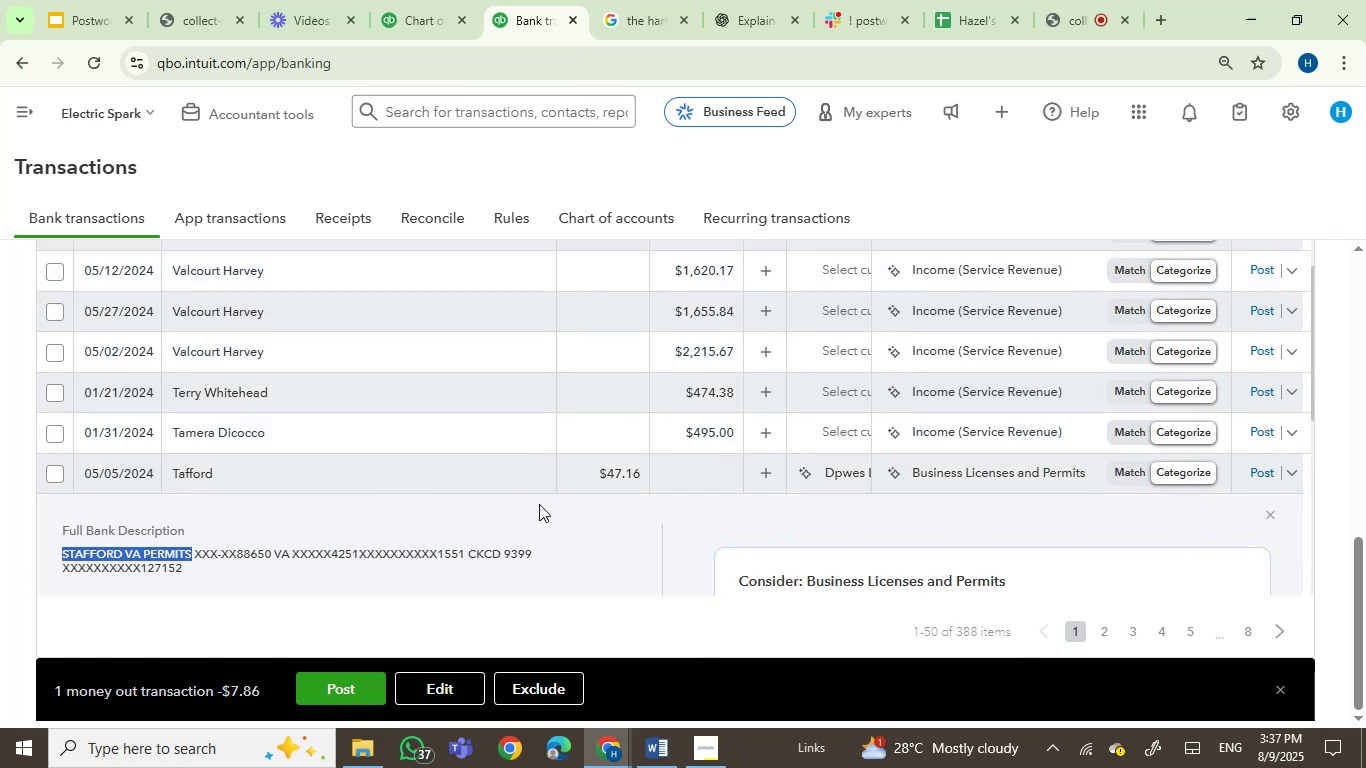 
left_click_drag(start_coordinate=[1355, 573], to_coordinate=[1365, 659])
 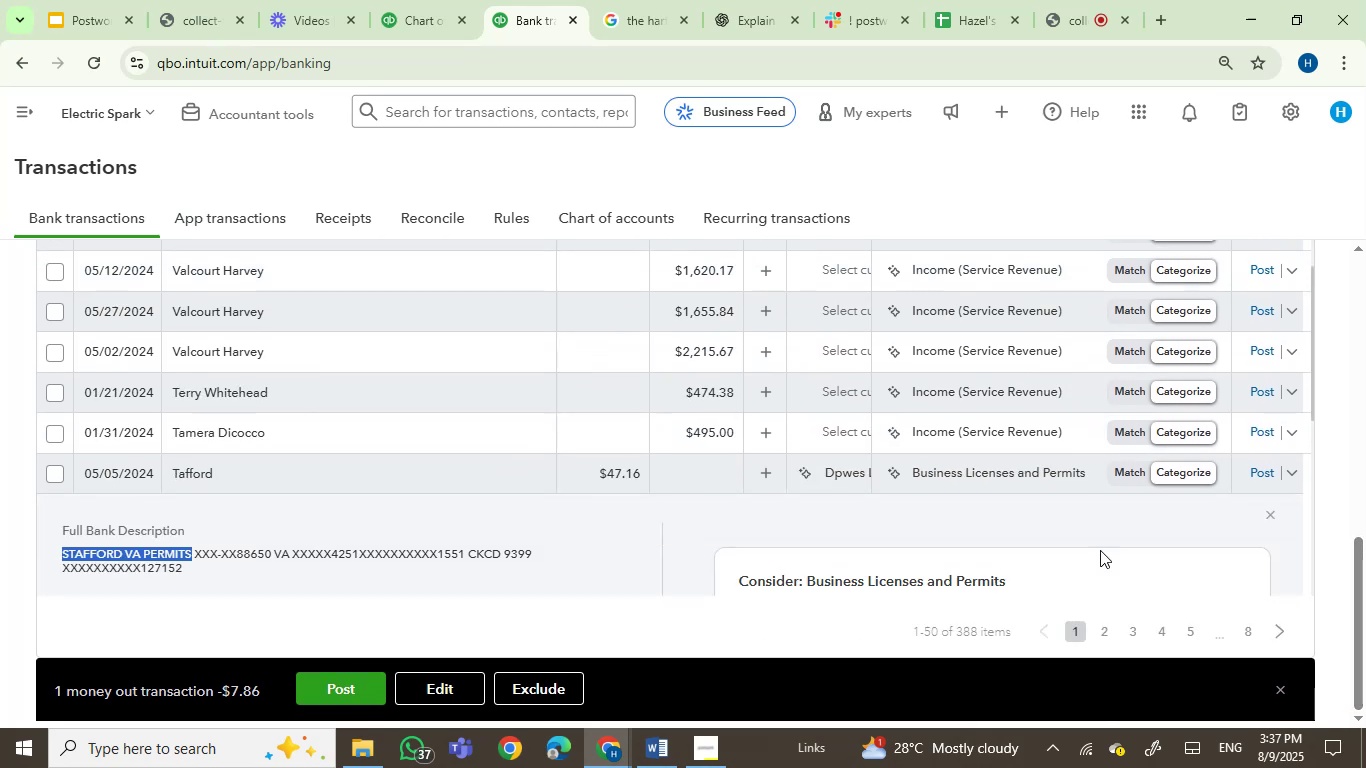 
scroll: coordinate [1076, 485], scroll_direction: down, amount: 2.0
 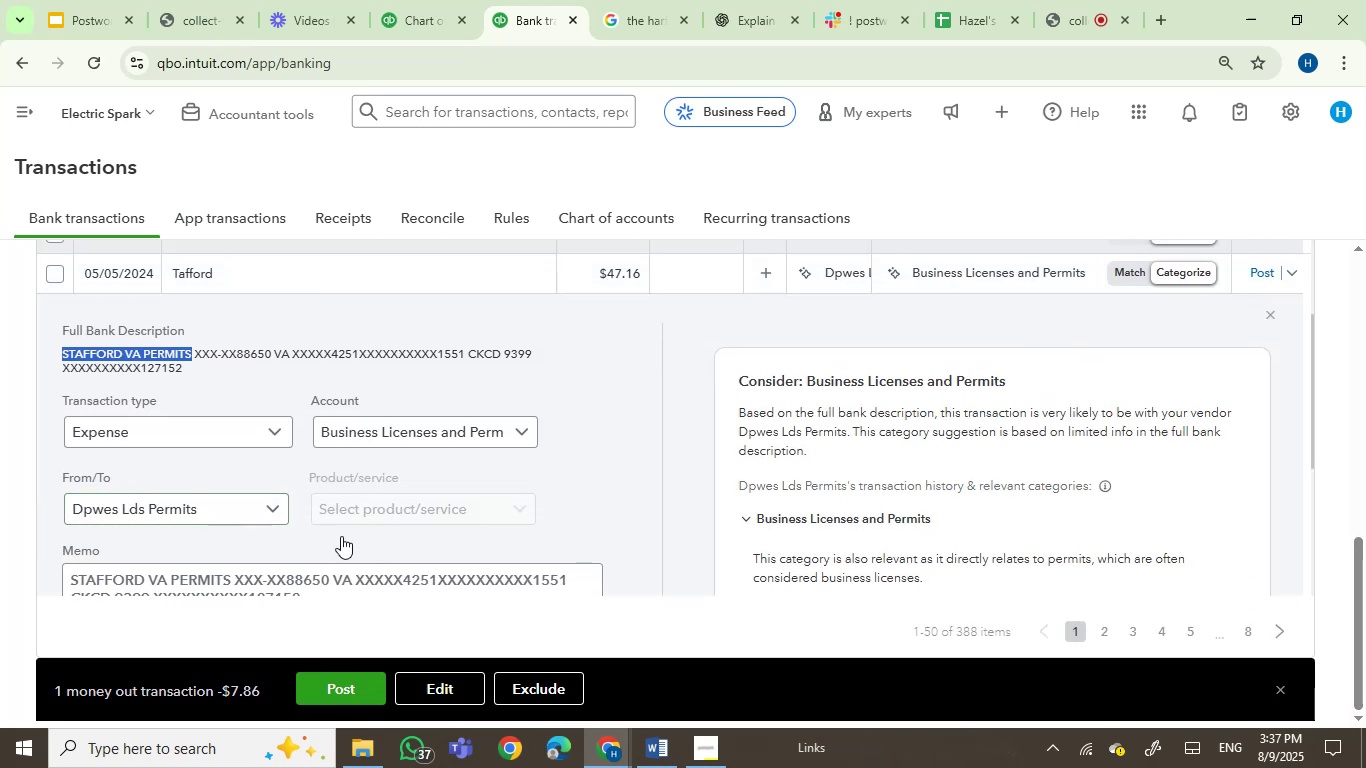 
scroll: coordinate [206, 426], scroll_direction: up, amount: 1.0
 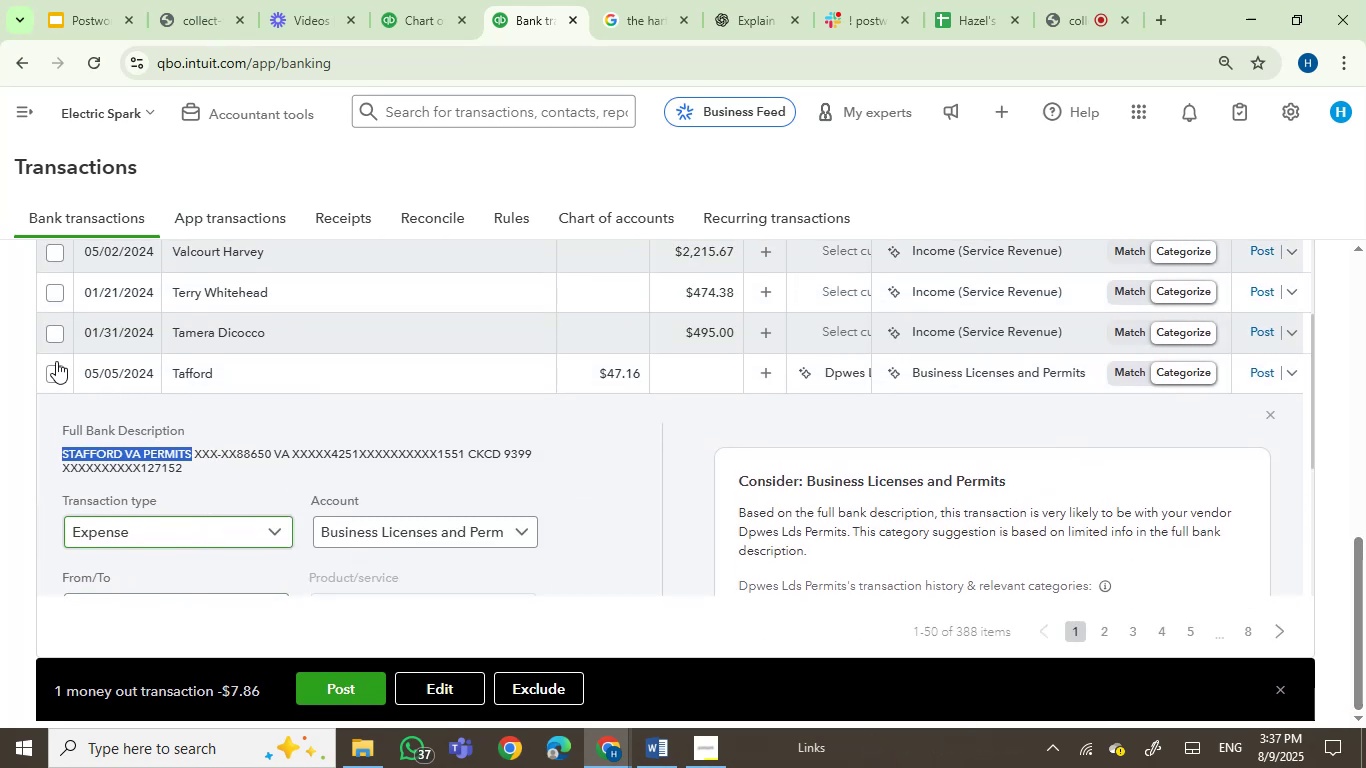 
left_click([54, 364])
 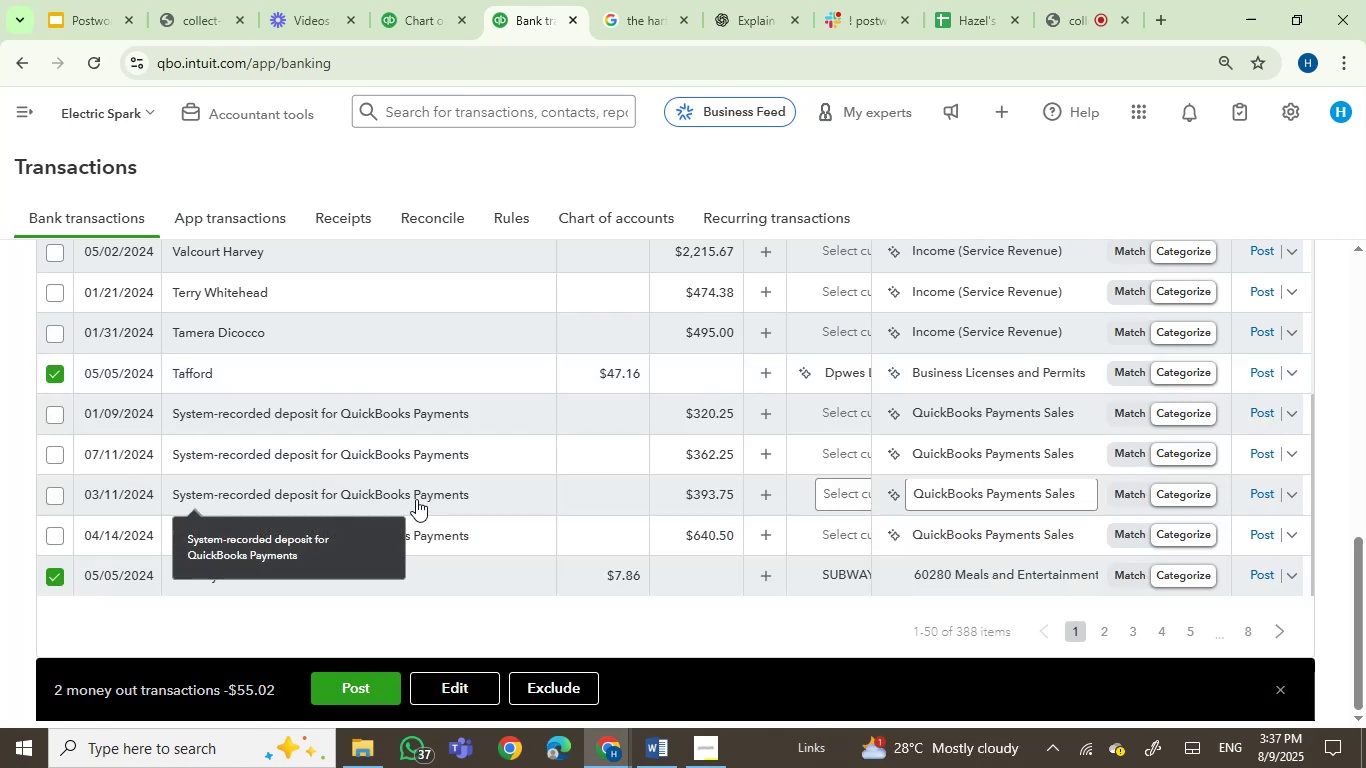 
scroll: coordinate [418, 495], scroll_direction: down, amount: 1.0
 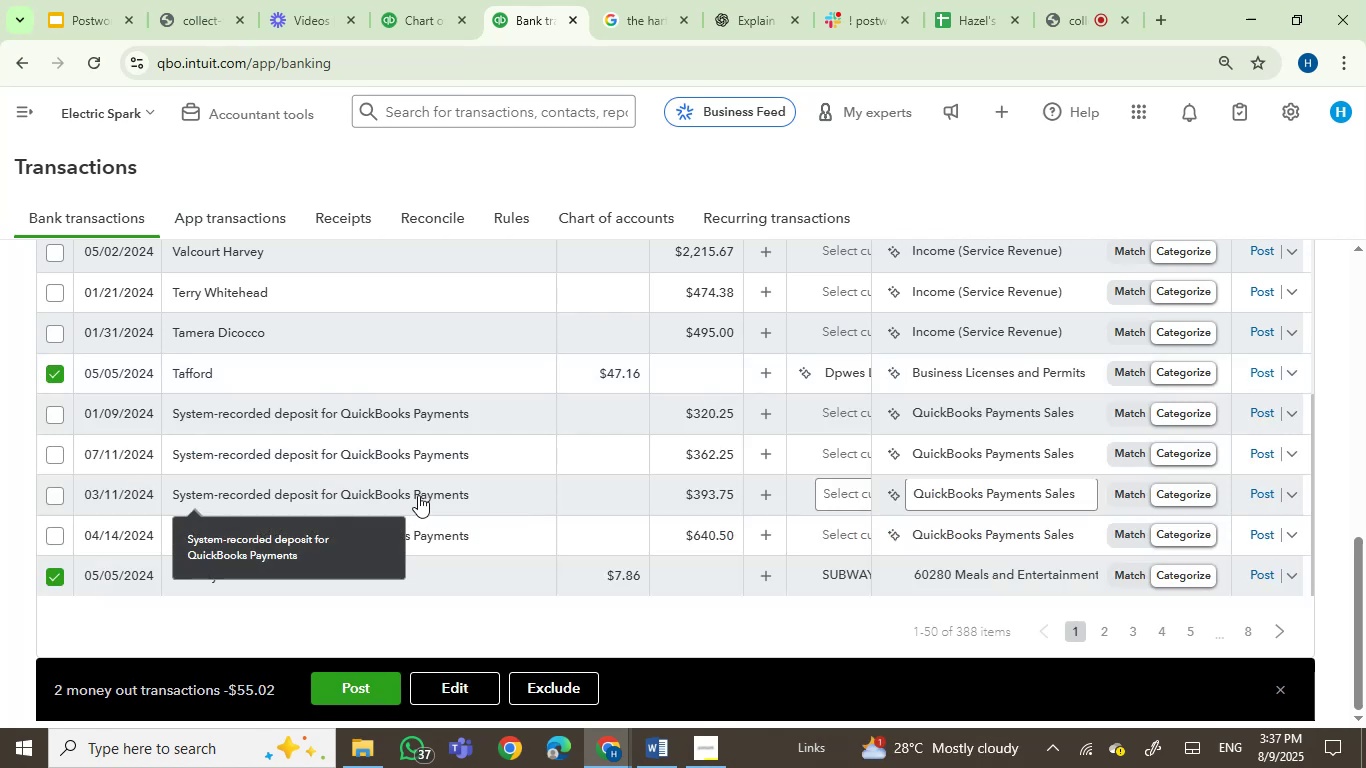 
scroll: coordinate [513, 413], scroll_direction: up, amount: 3.0
 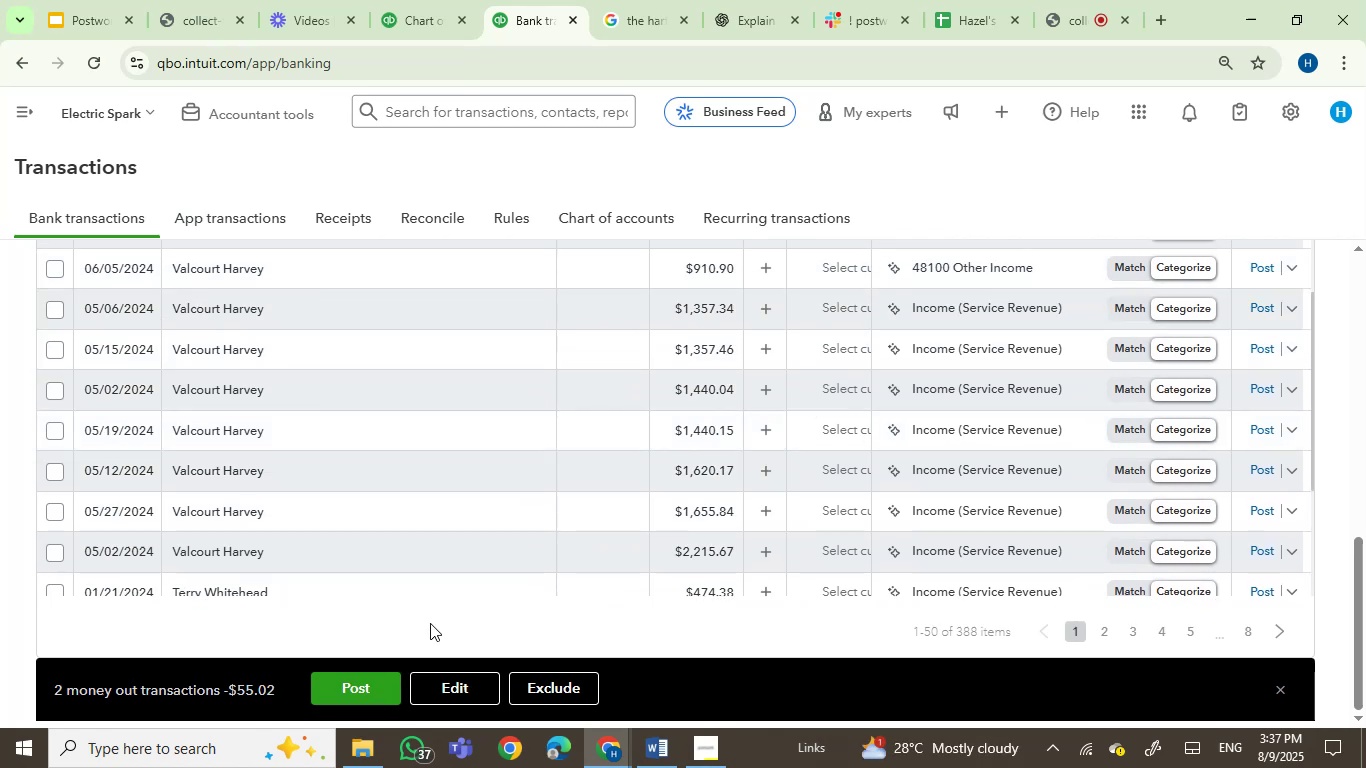 
left_click([368, 692])
 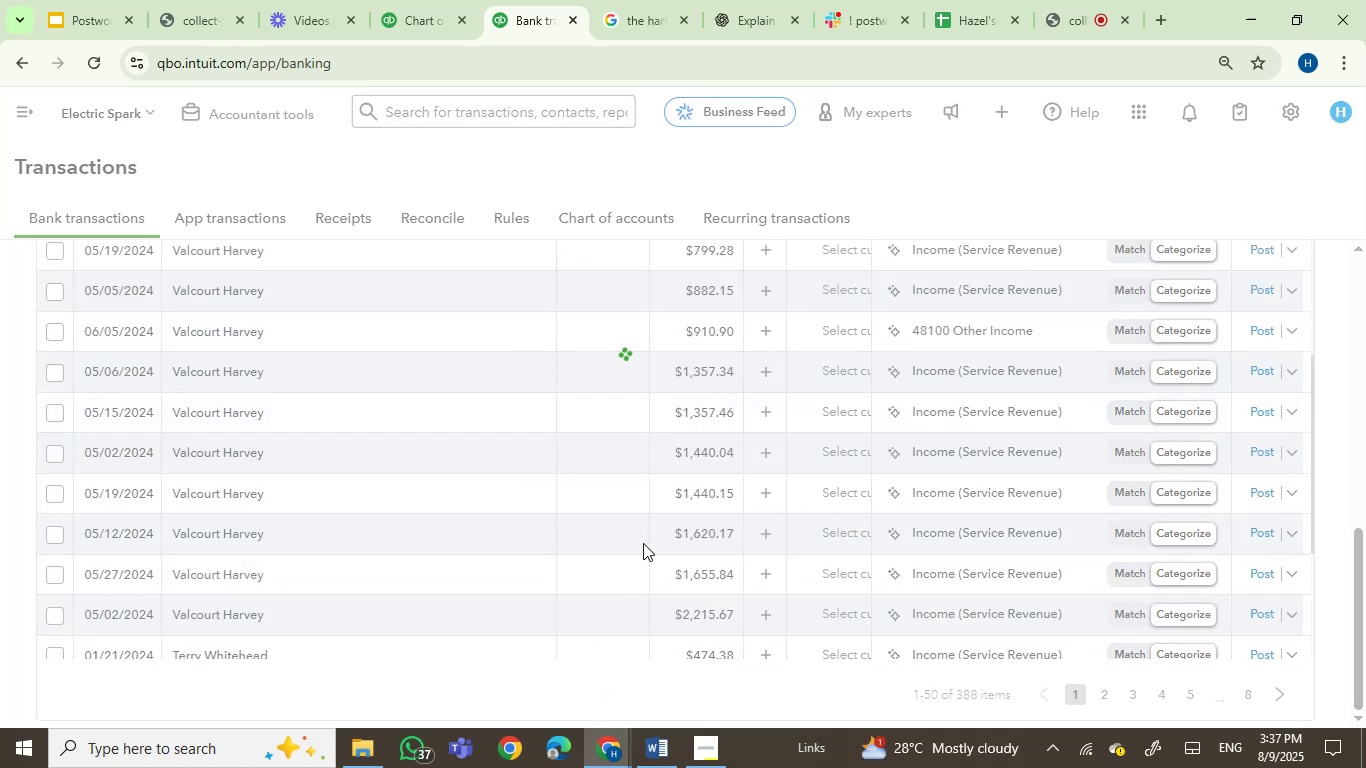 
wait(5.36)
 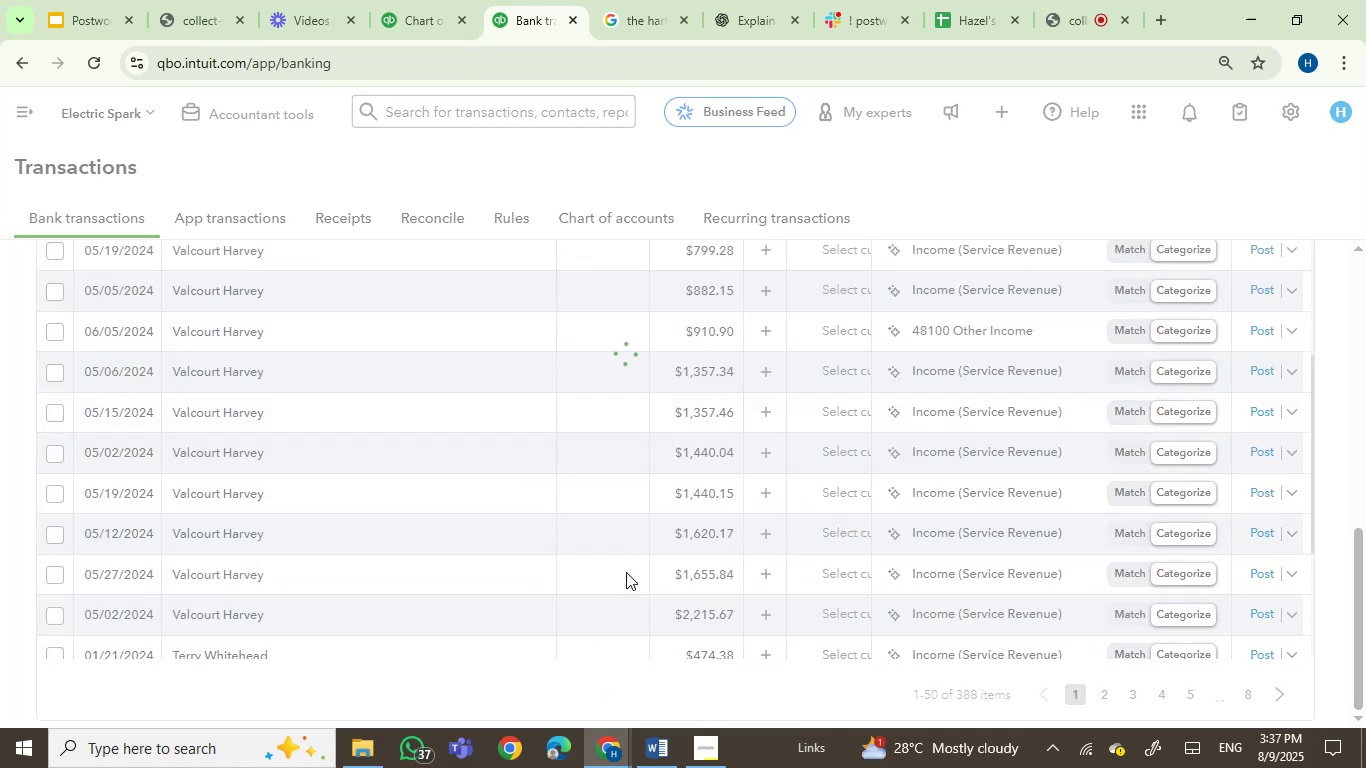 
scroll: coordinate [679, 549], scroll_direction: down, amount: 6.0
 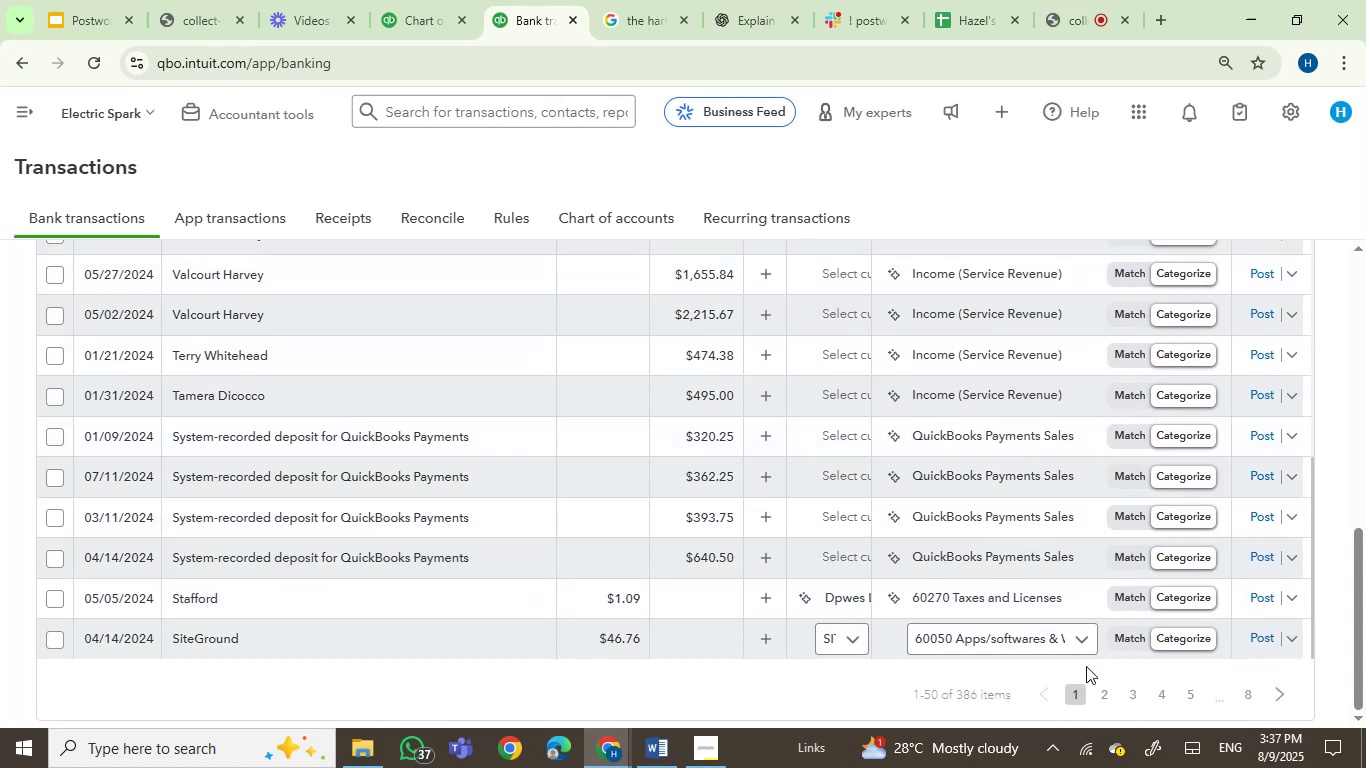 
left_click([1103, 690])
 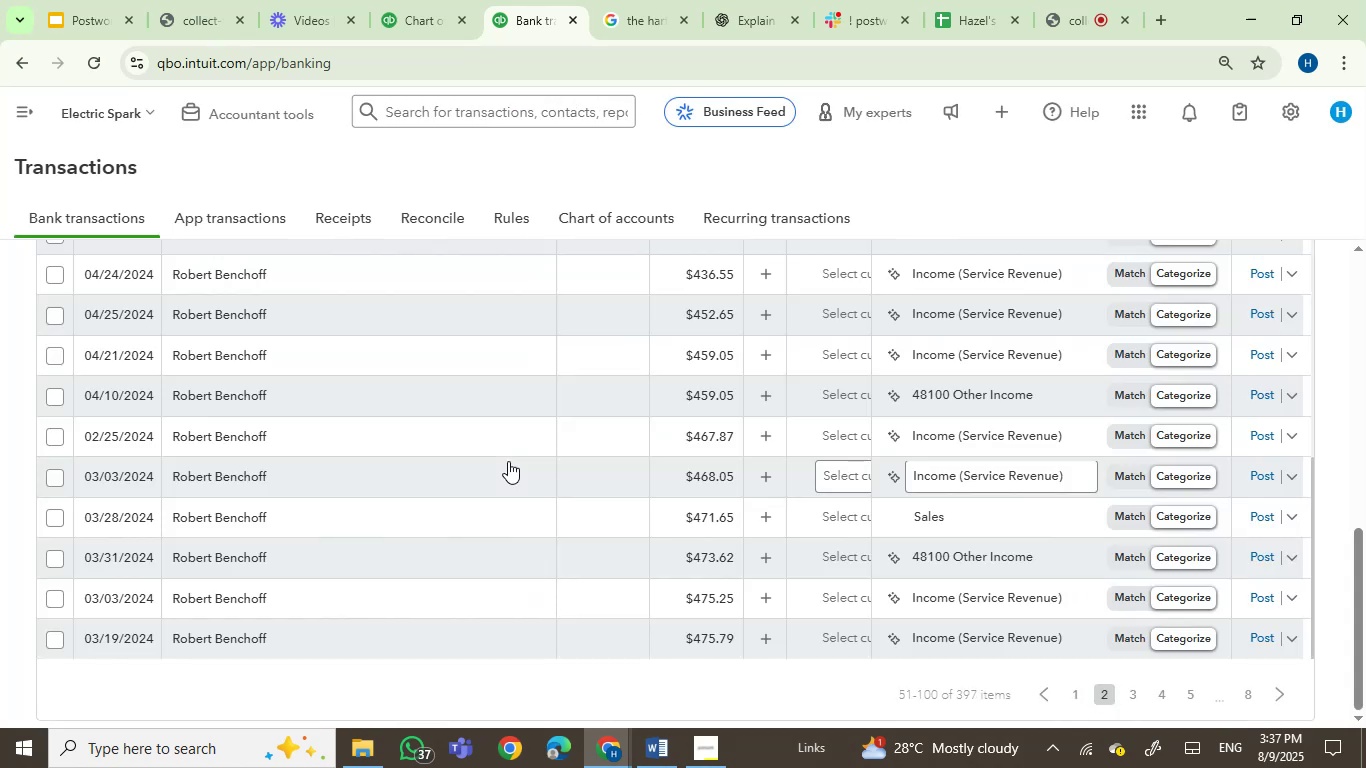 
wait(5.51)
 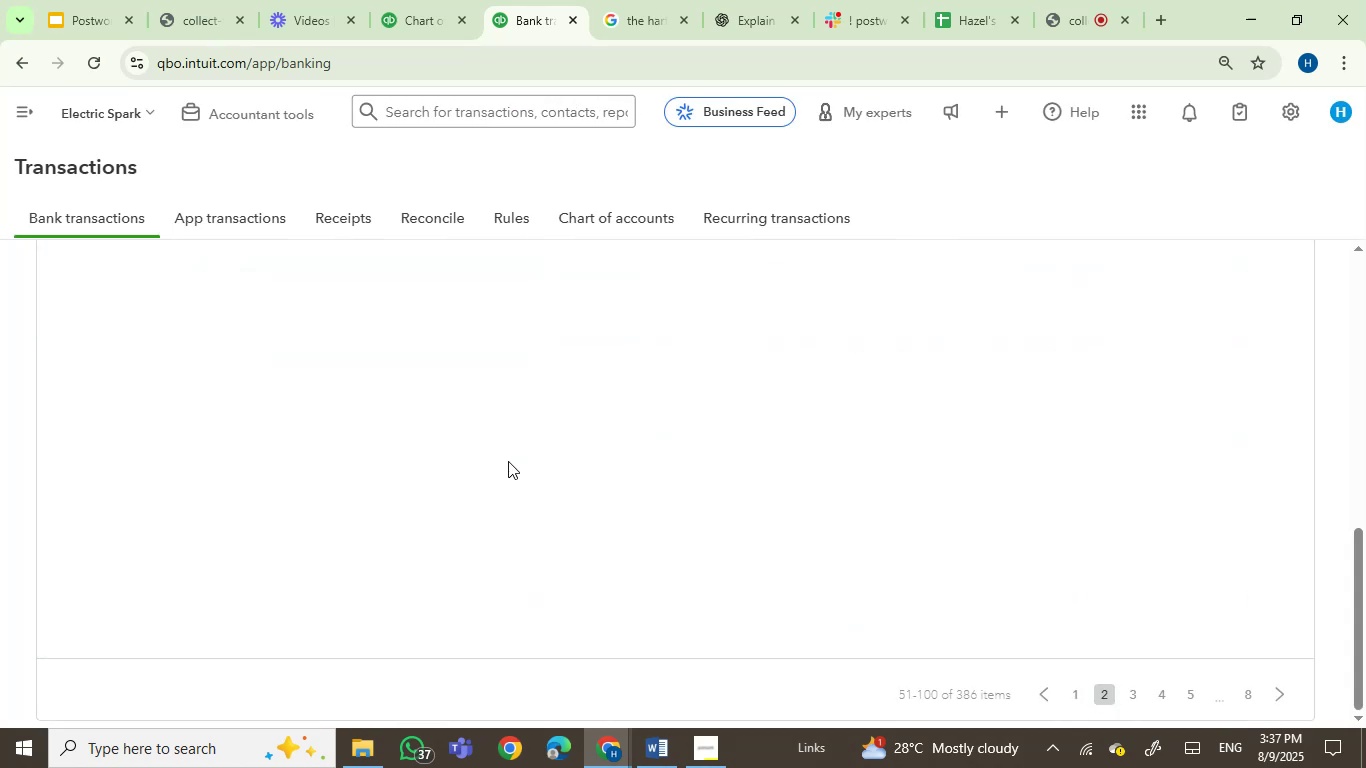 
scroll: coordinate [546, 493], scroll_direction: up, amount: 36.0
 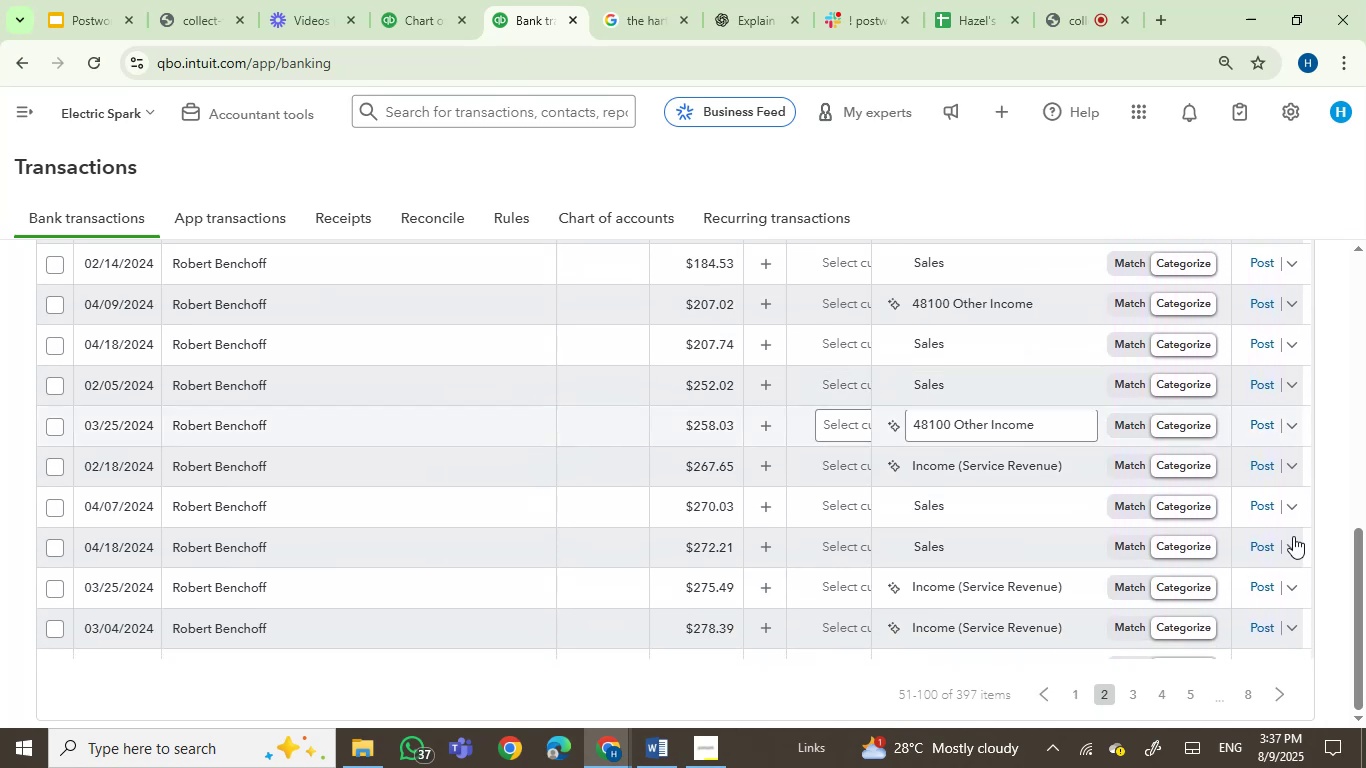 
left_click_drag(start_coordinate=[1365, 632], to_coordinate=[1349, 427])
 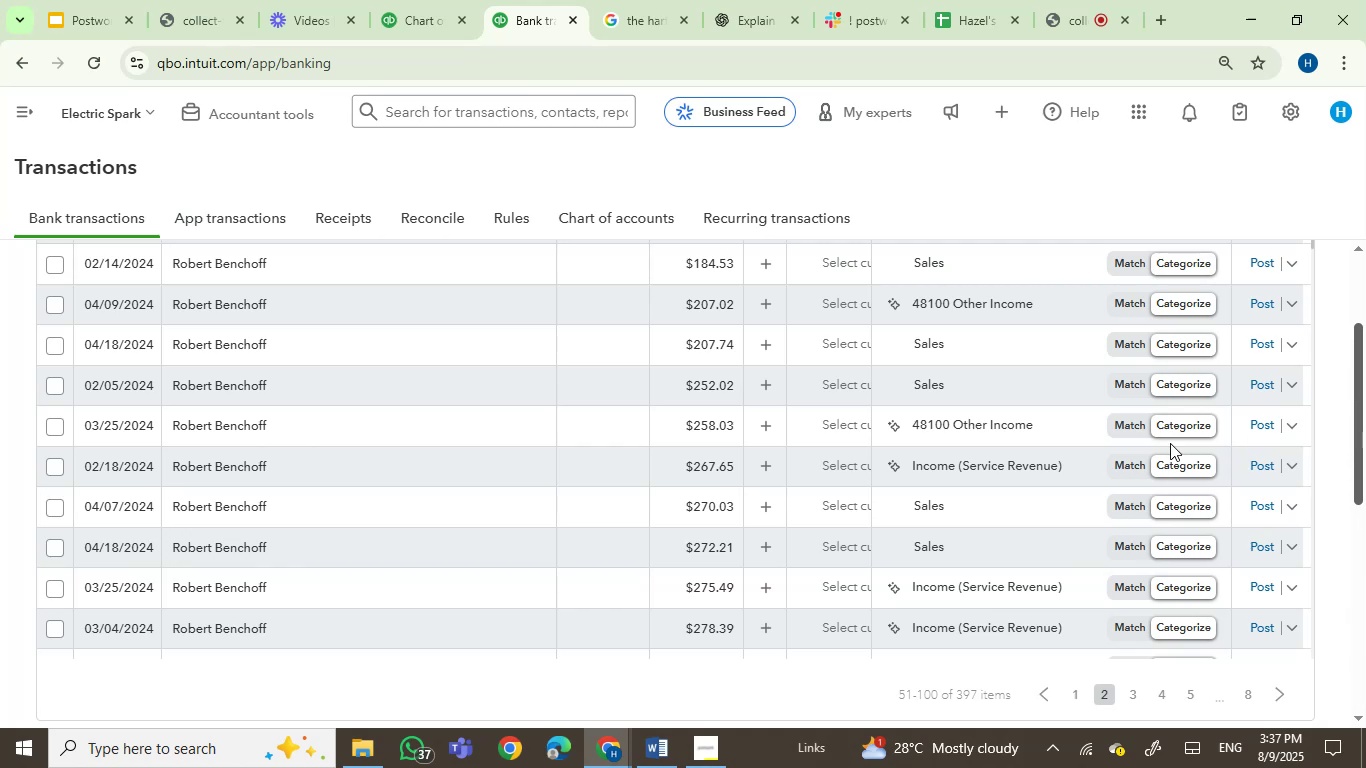 
scroll: coordinate [657, 464], scroll_direction: up, amount: 5.0
 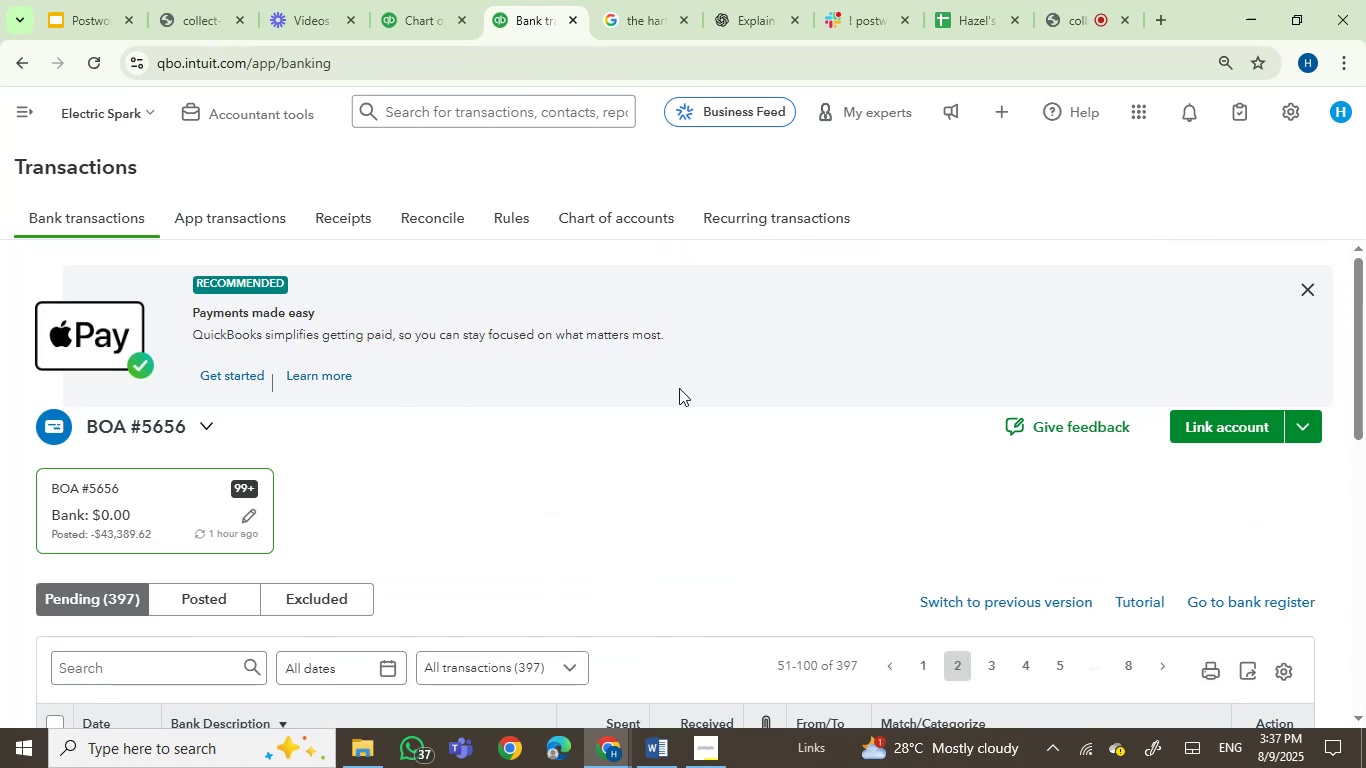 
scroll: coordinate [730, 459], scroll_direction: down, amount: 4.0
 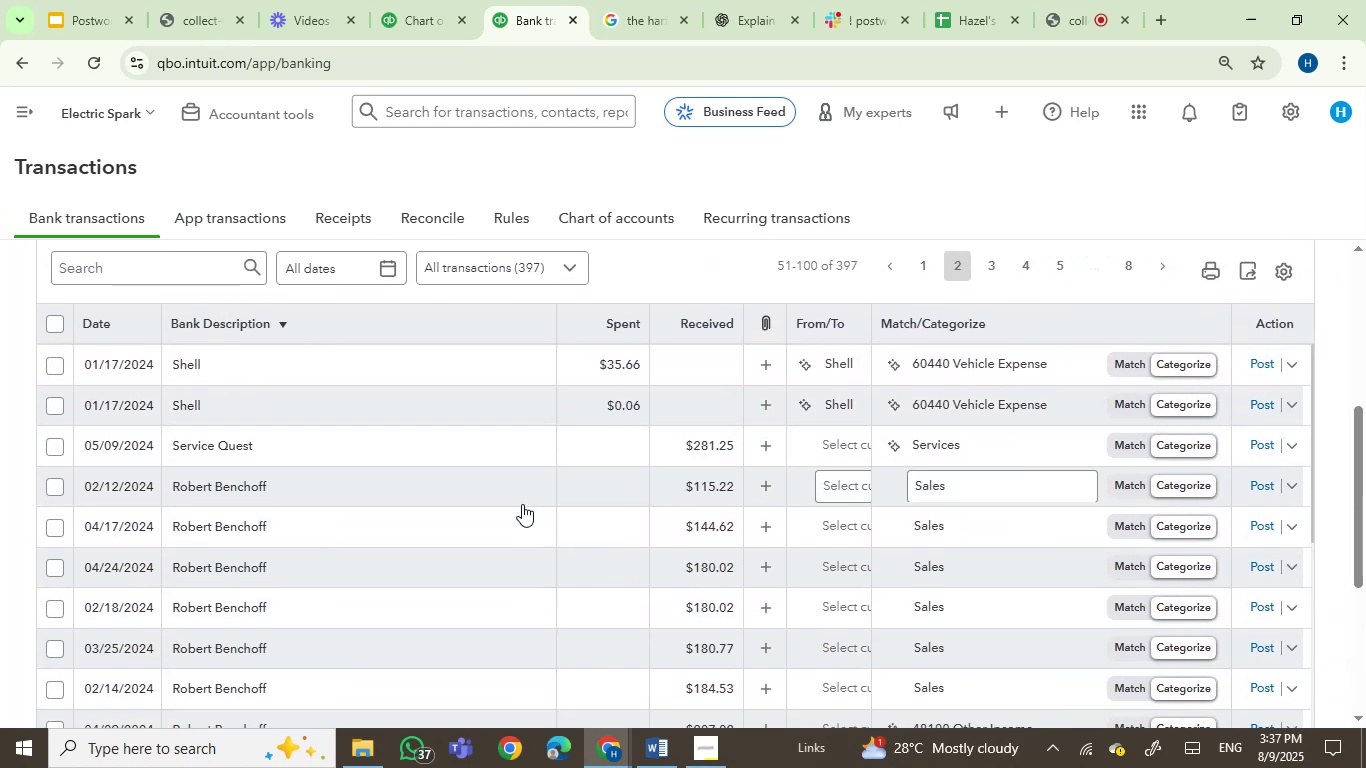 
mouse_move([95, 404])
 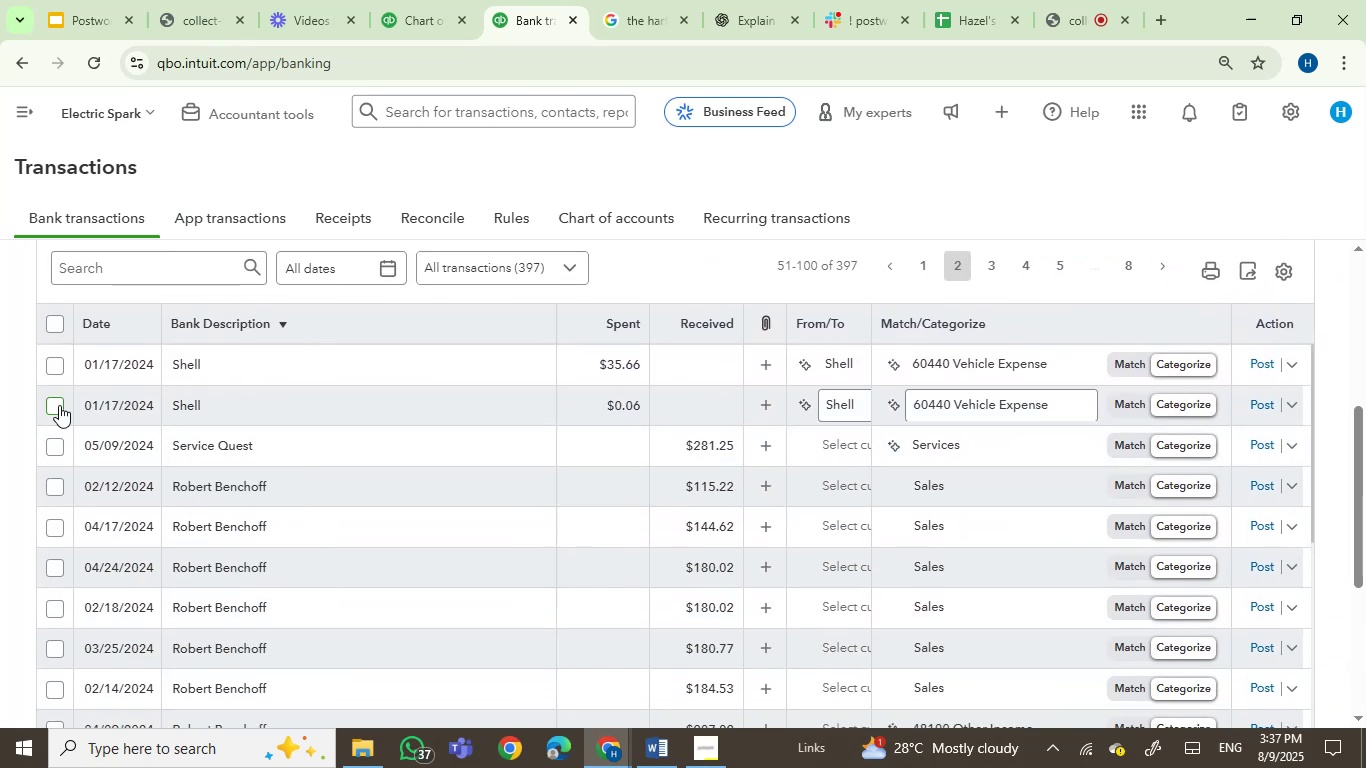 
left_click([53, 405])
 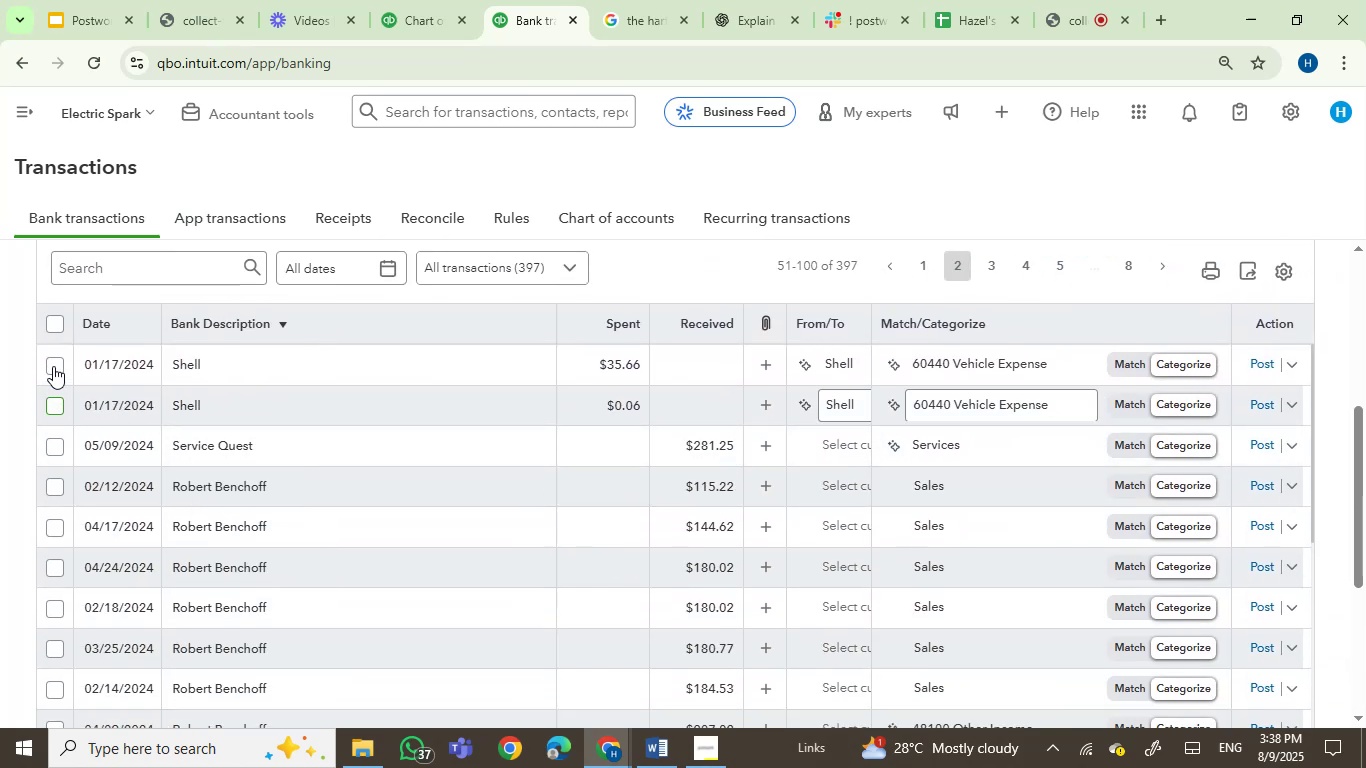 
left_click([55, 364])
 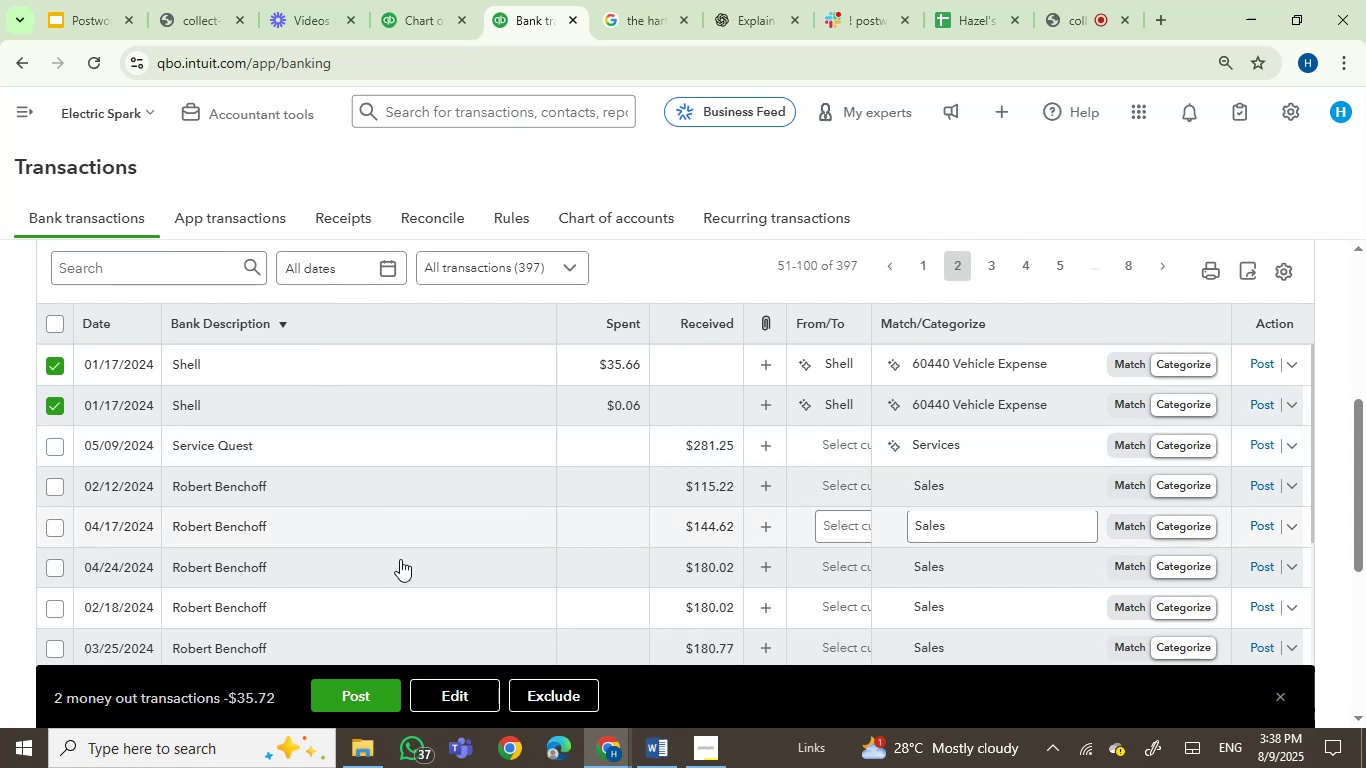 
left_click([438, 689])
 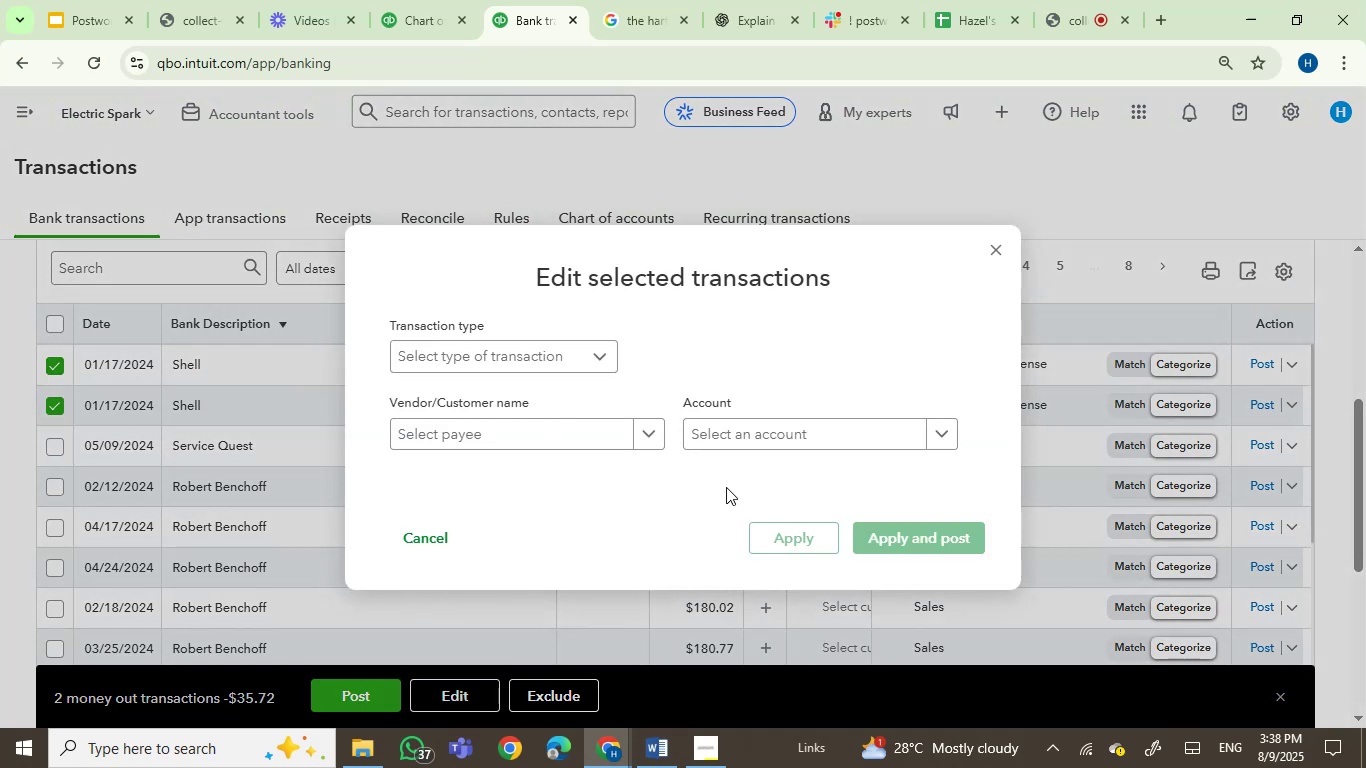 
left_click([740, 429])
 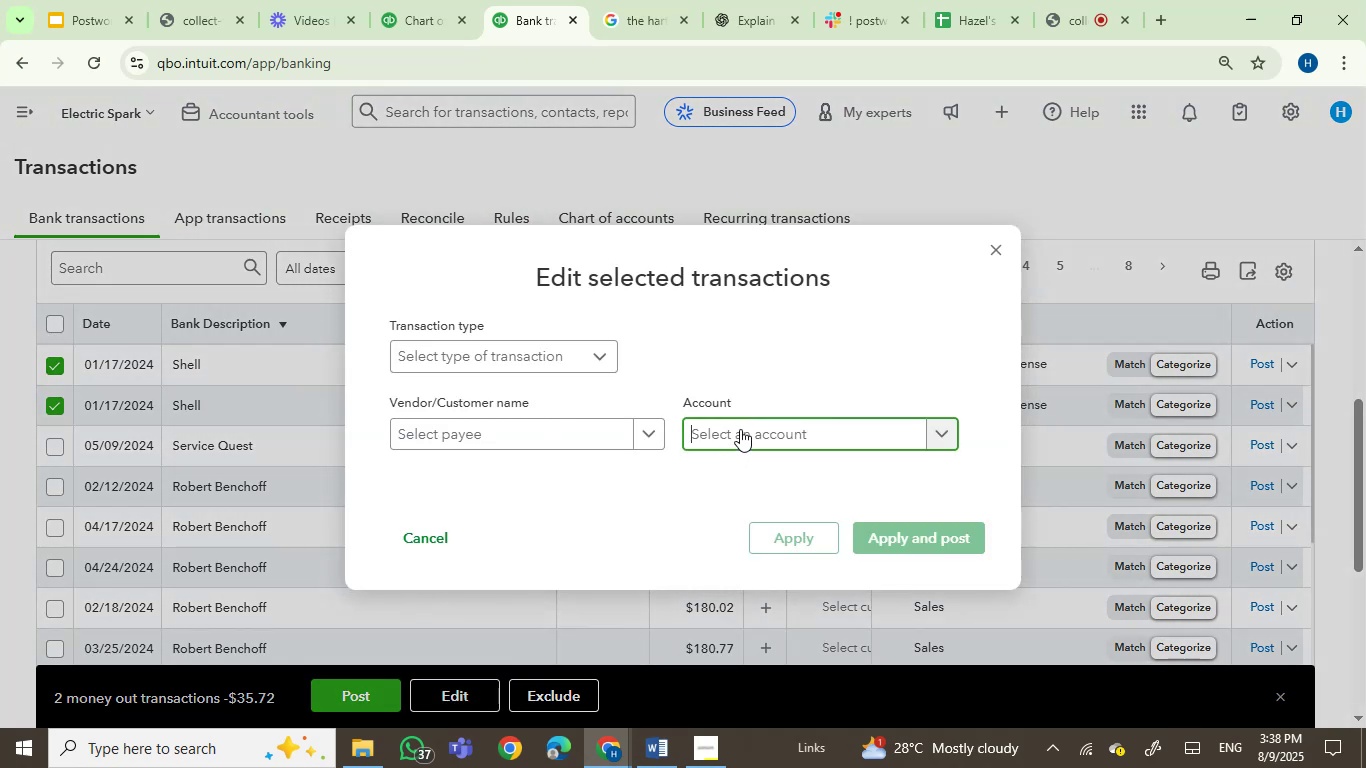 
type(aut)
 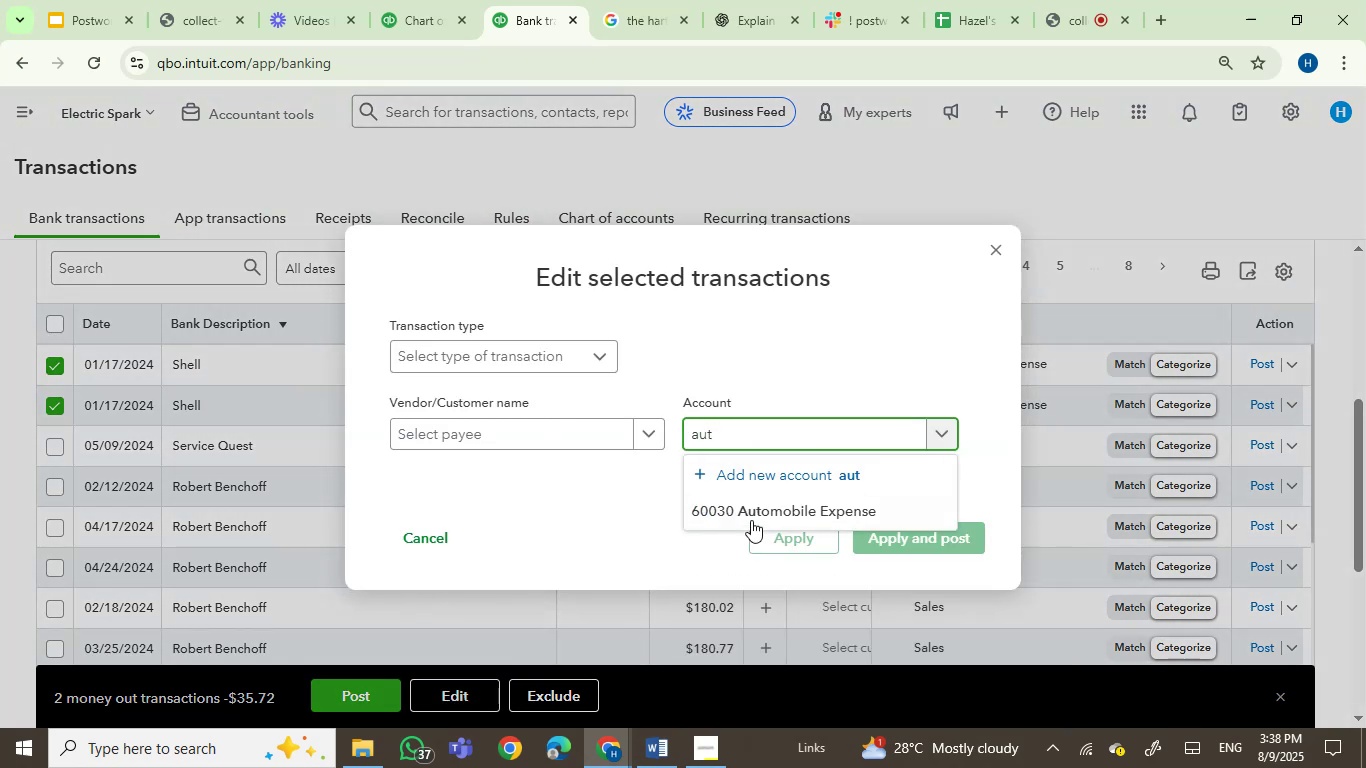 
left_click([757, 508])
 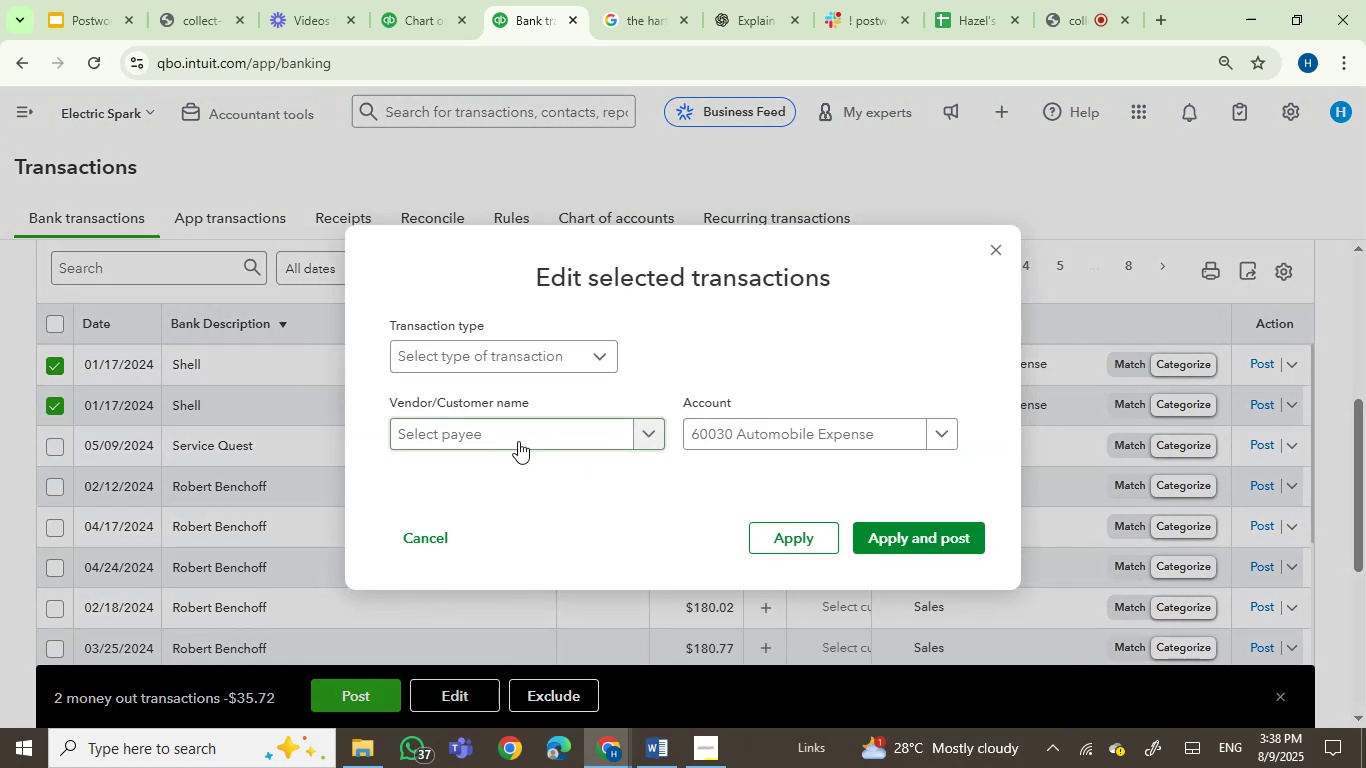 
left_click([515, 439])
 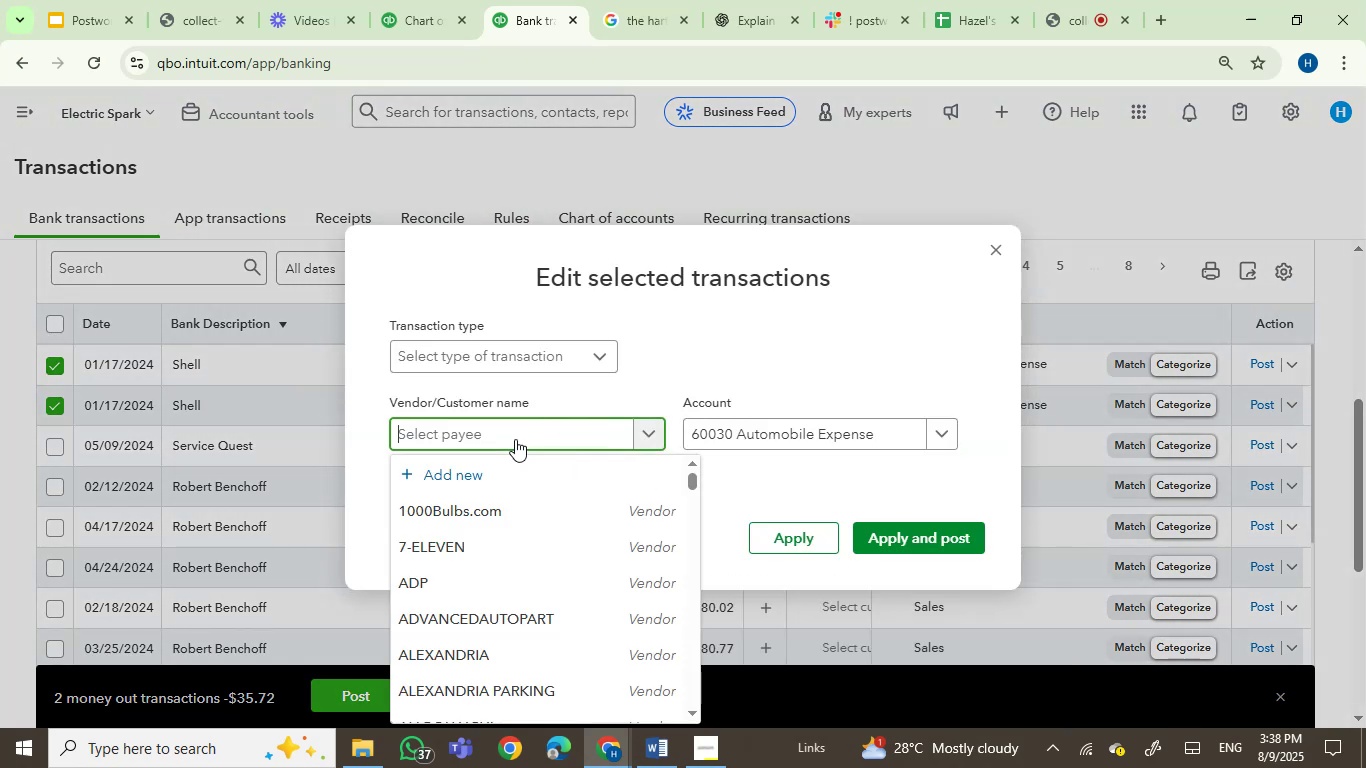 
type(sh)
 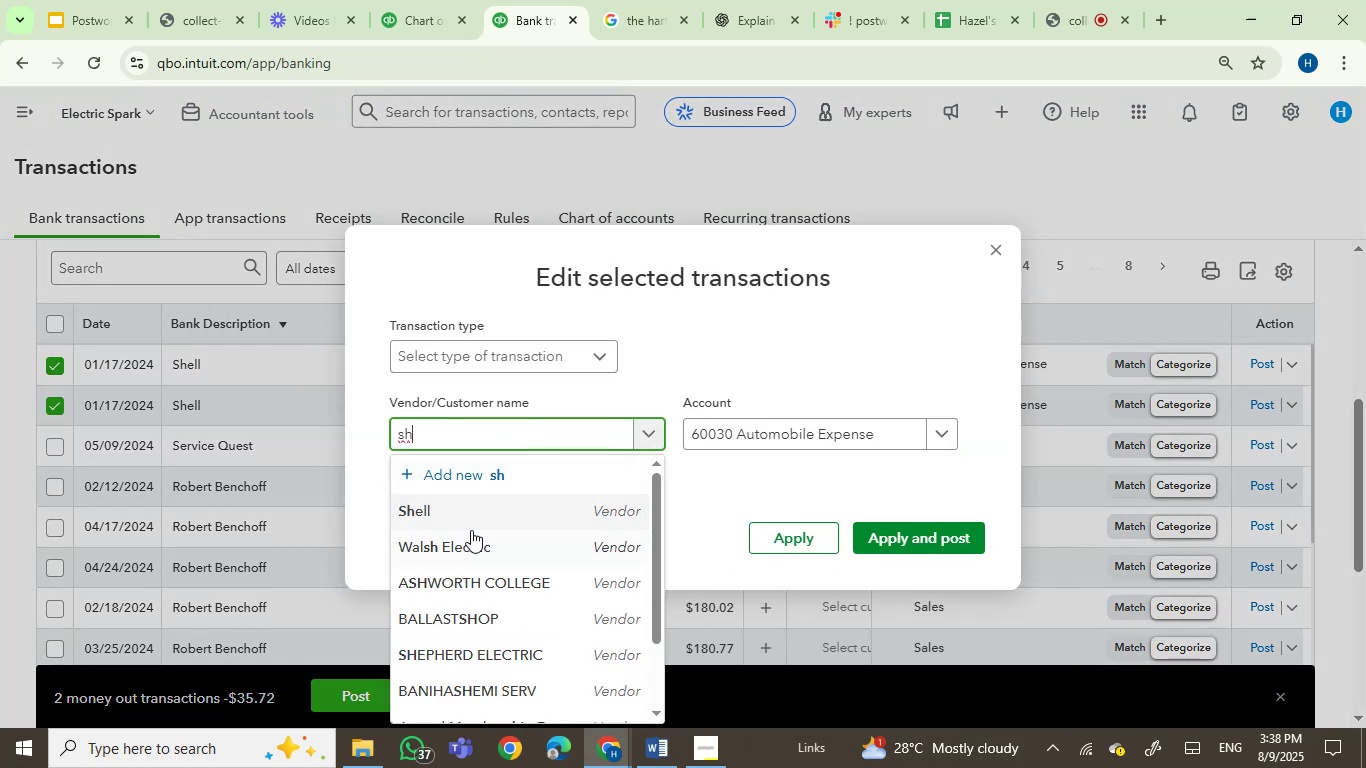 
left_click([468, 509])
 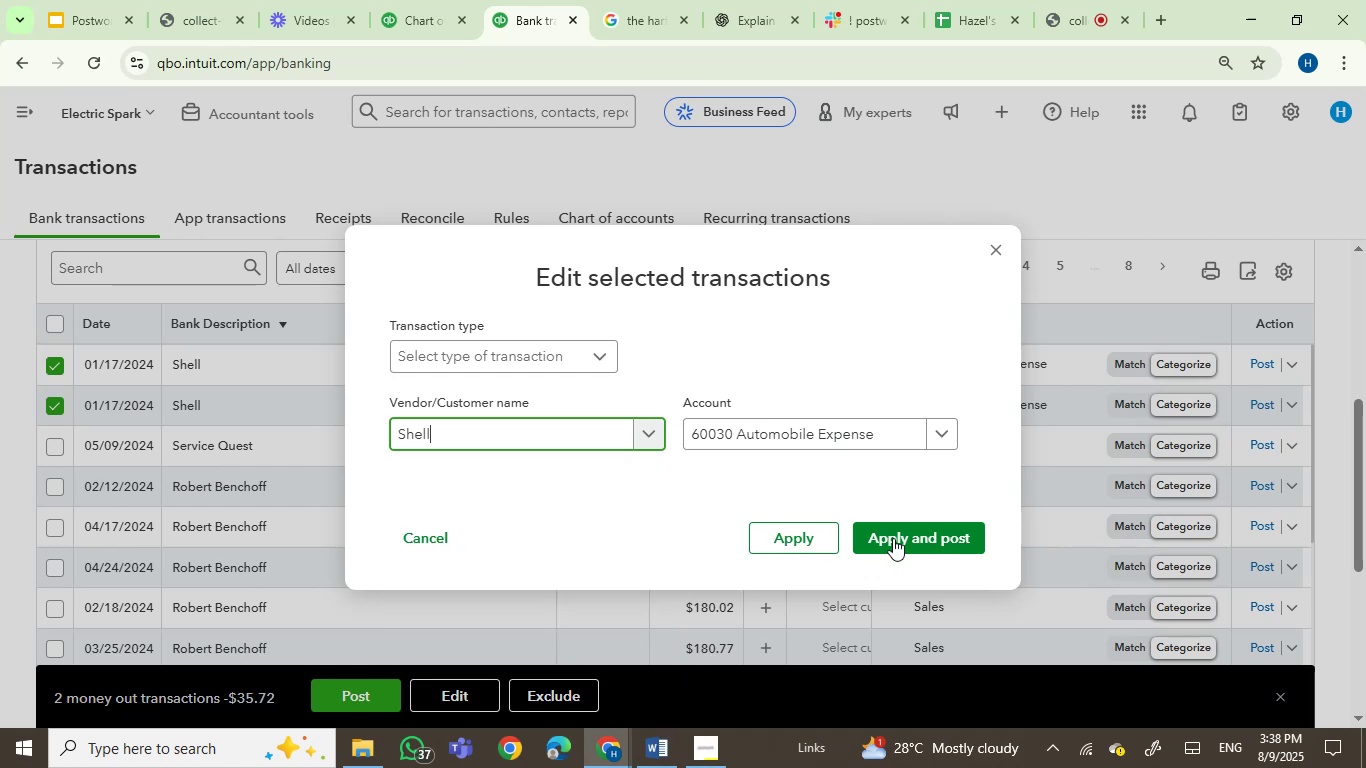 
left_click([901, 538])
 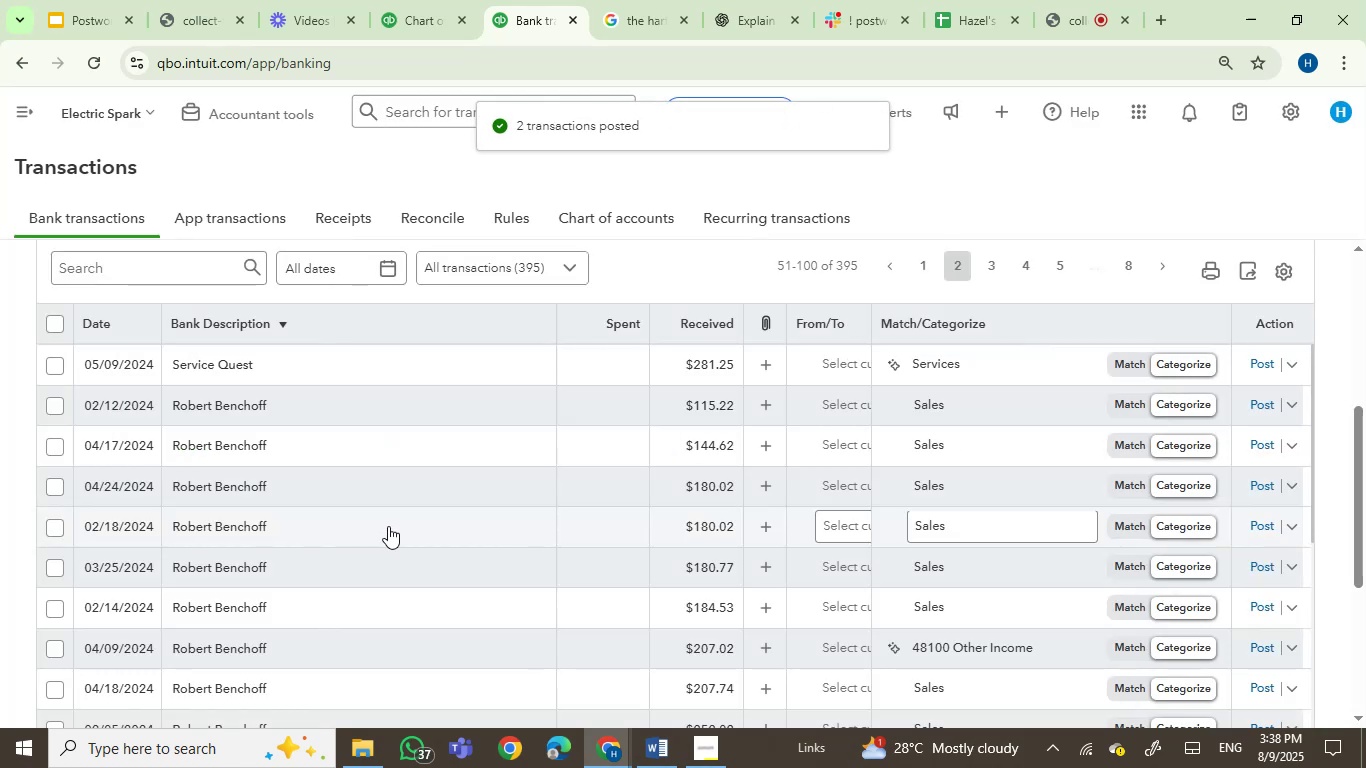 
wait(10.72)
 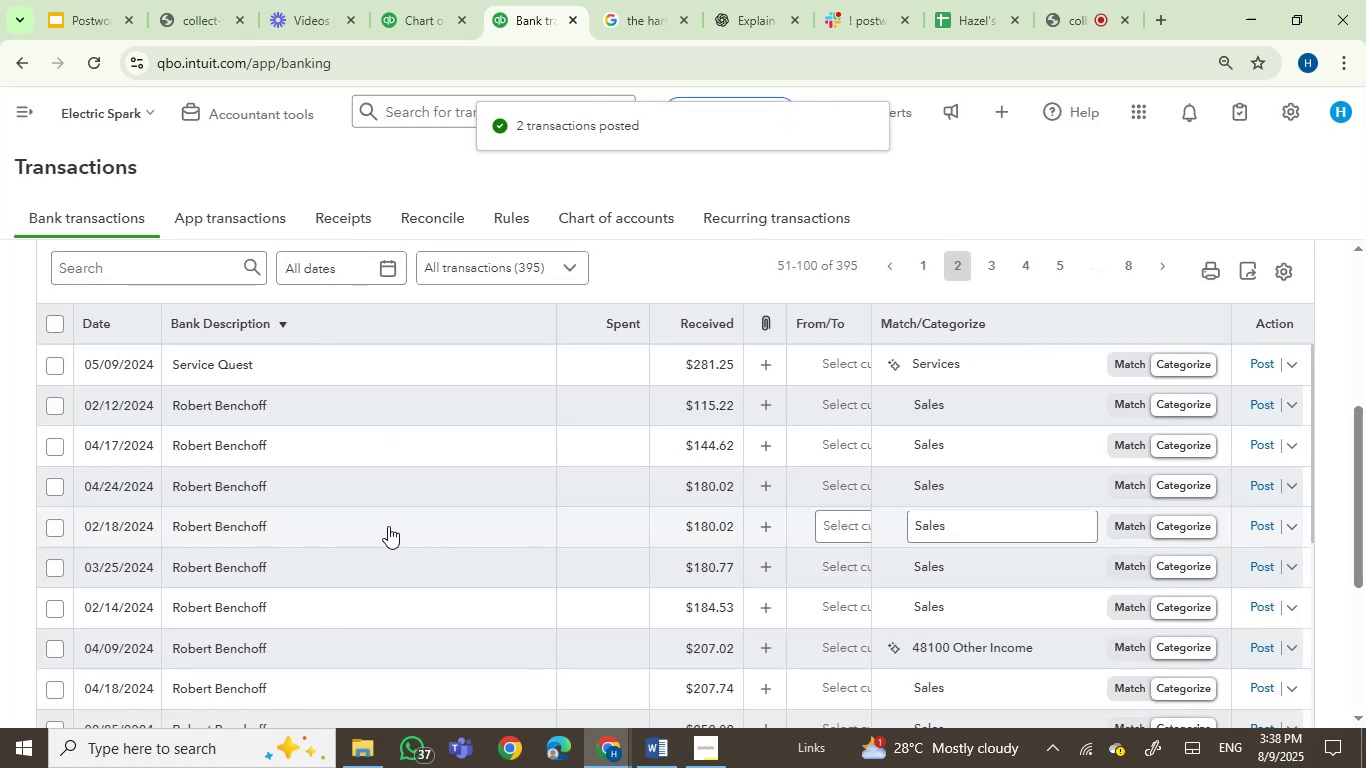 
scroll: coordinate [636, 573], scroll_direction: down, amount: 25.0
 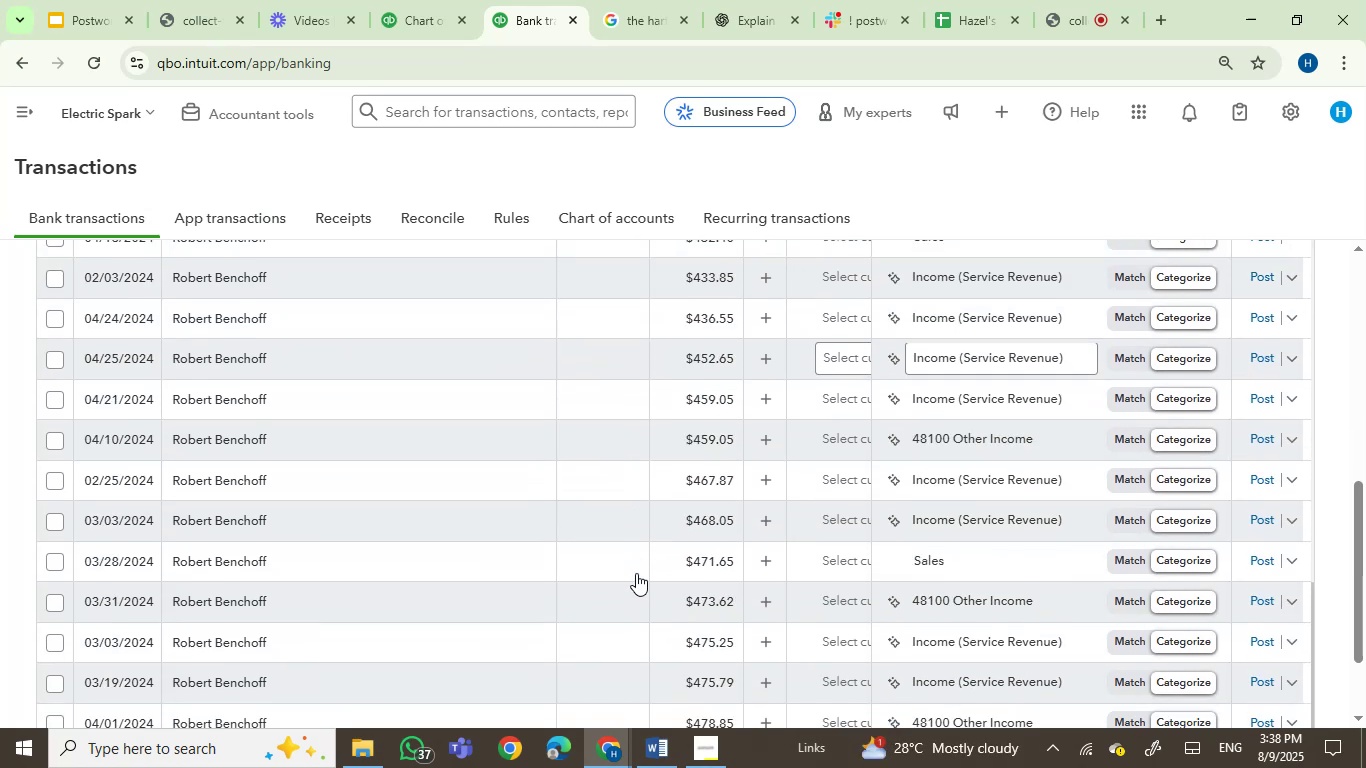 
scroll: coordinate [594, 556], scroll_direction: down, amount: 12.0
 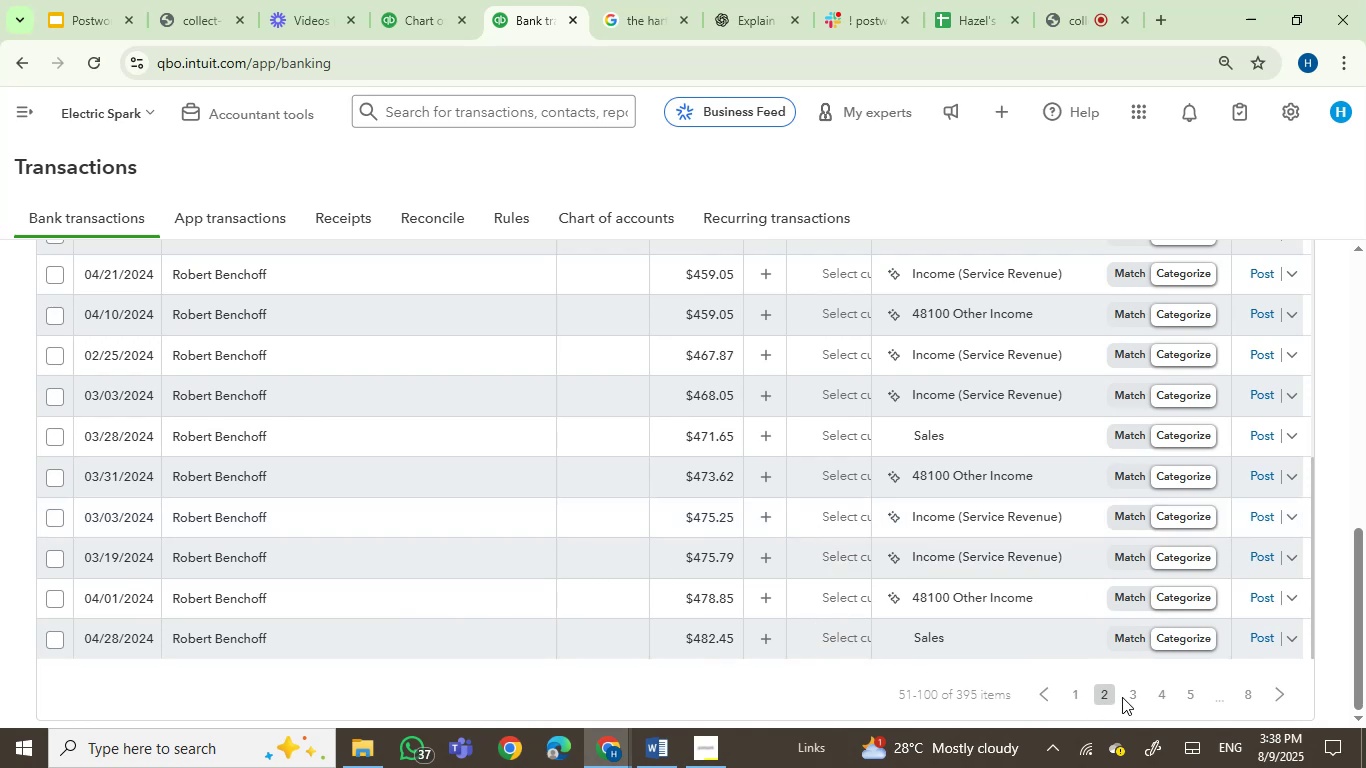 
left_click([1131, 697])
 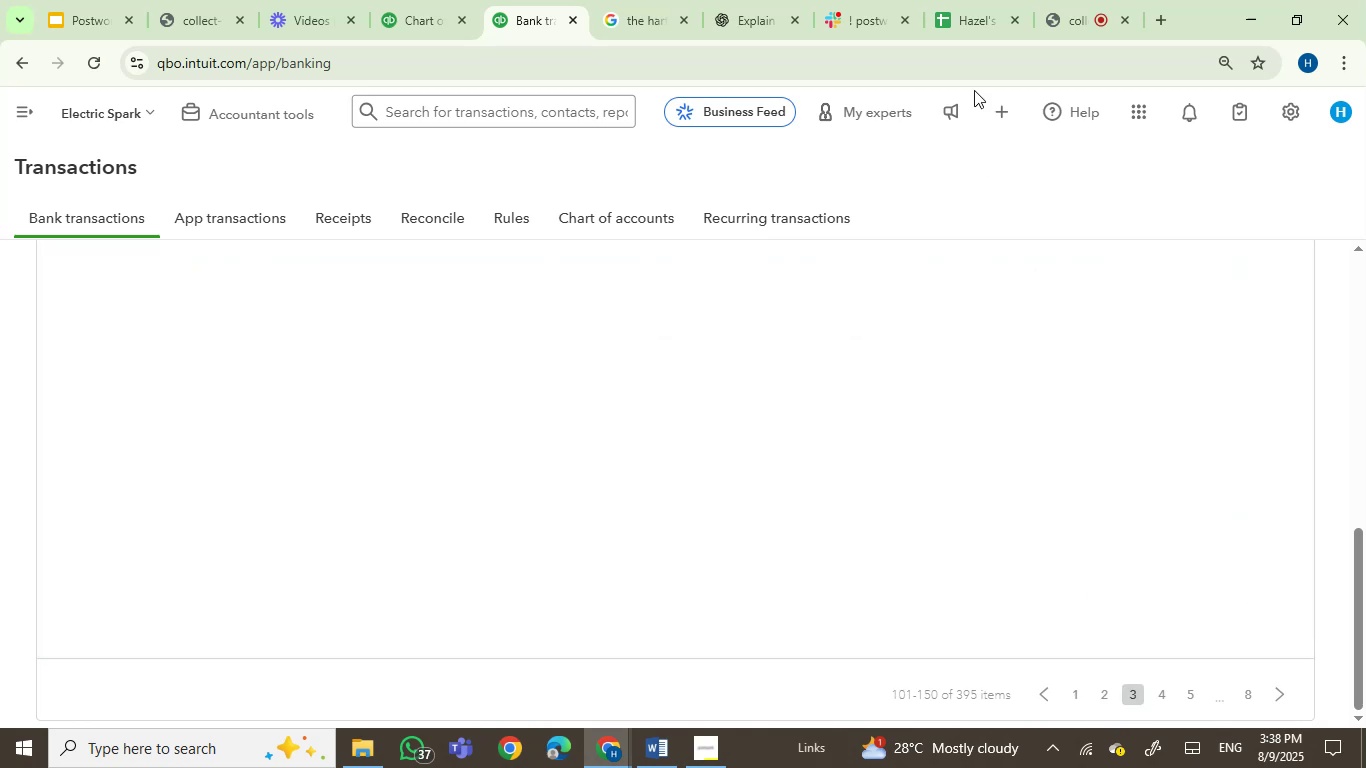 
left_click([1098, 3])
 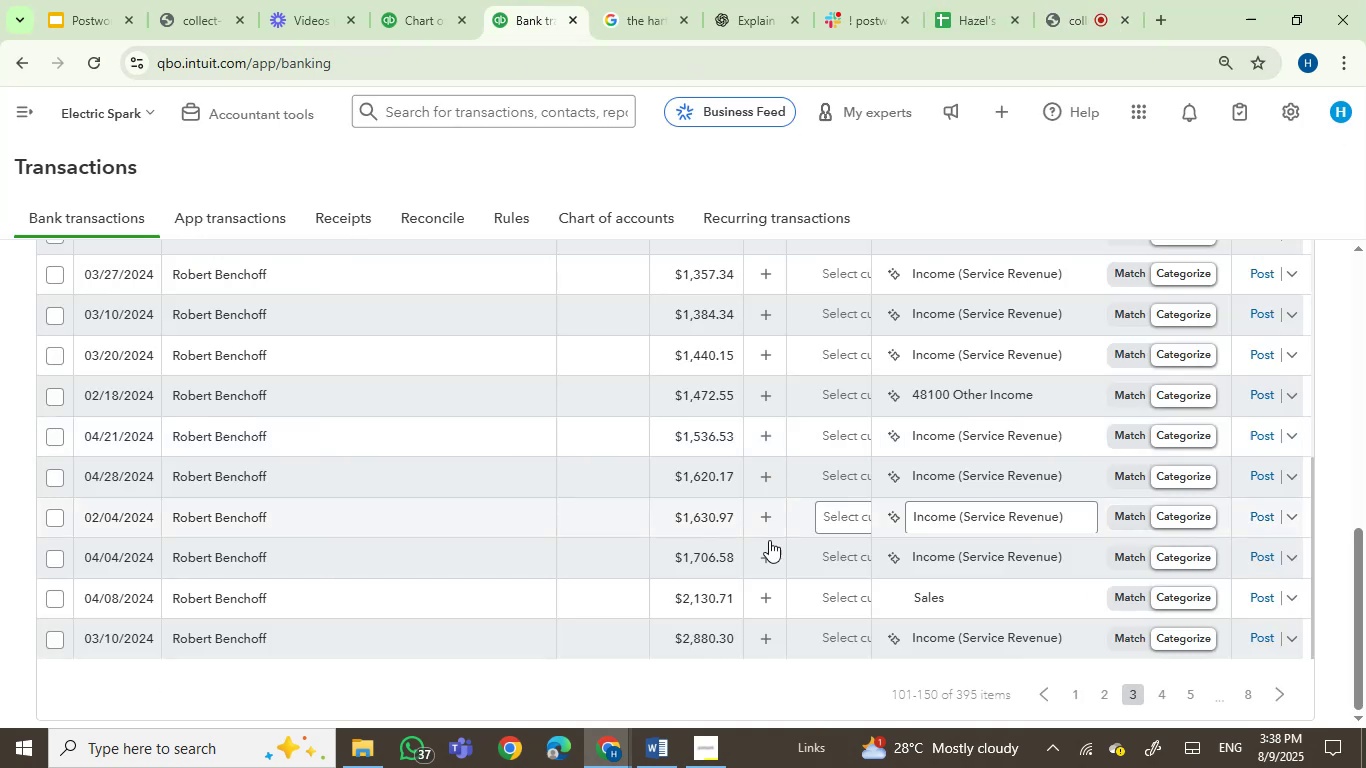 
scroll: coordinate [941, 566], scroll_direction: down, amount: 10.0
 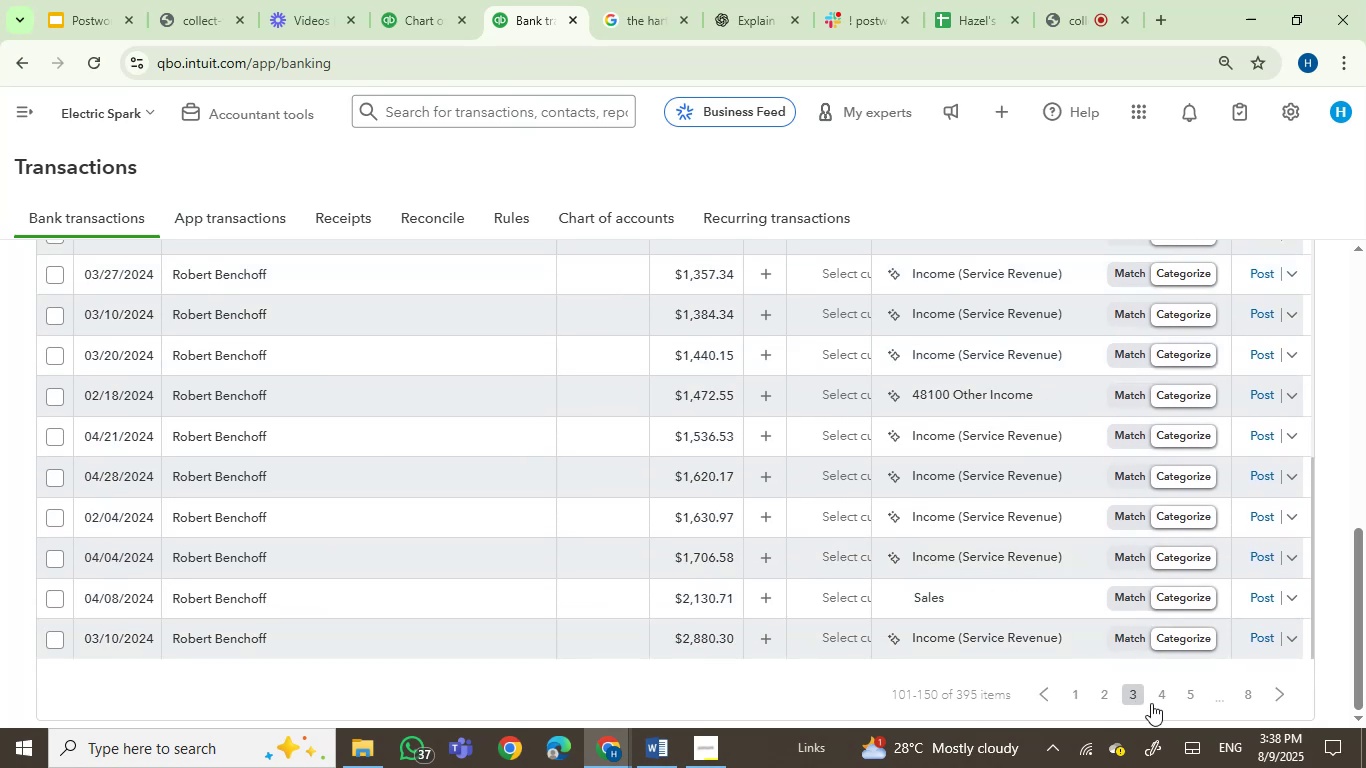 
left_click([1157, 693])
 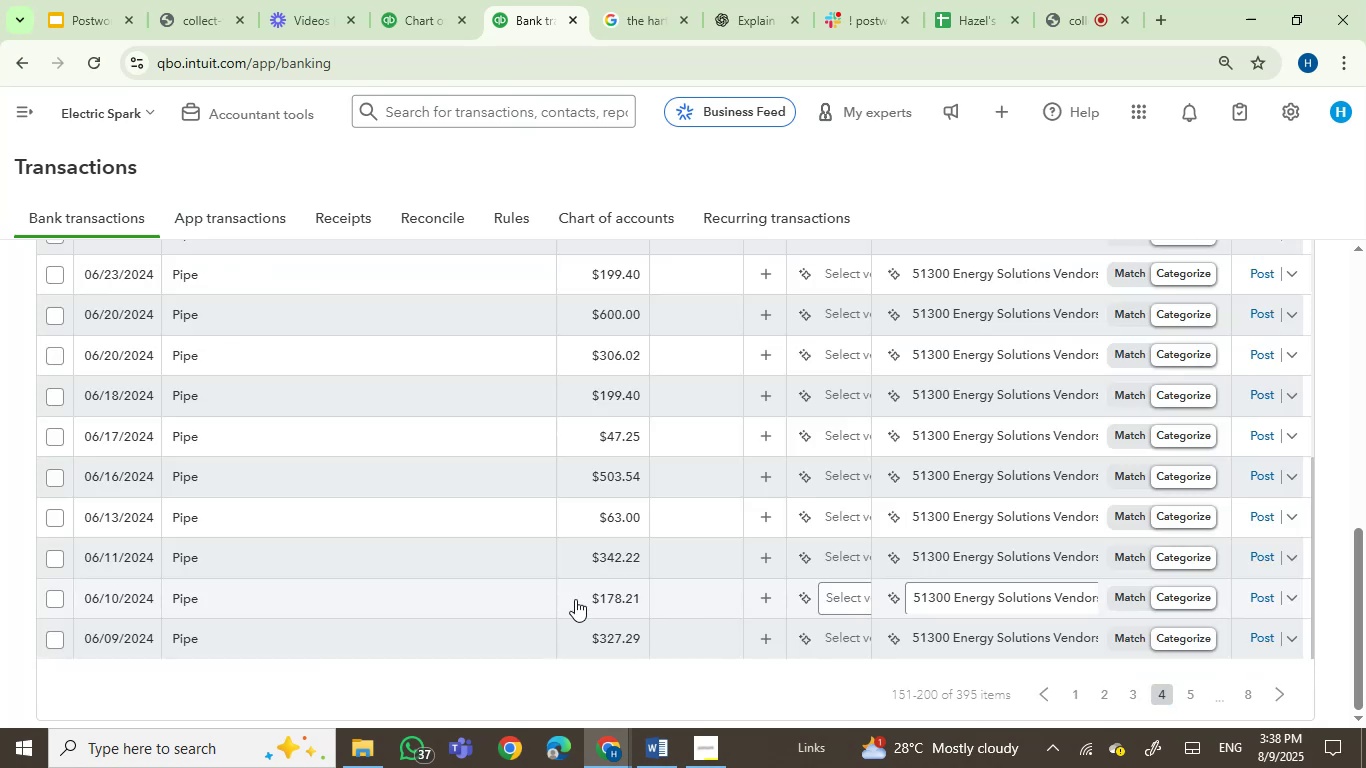 
wait(6.06)
 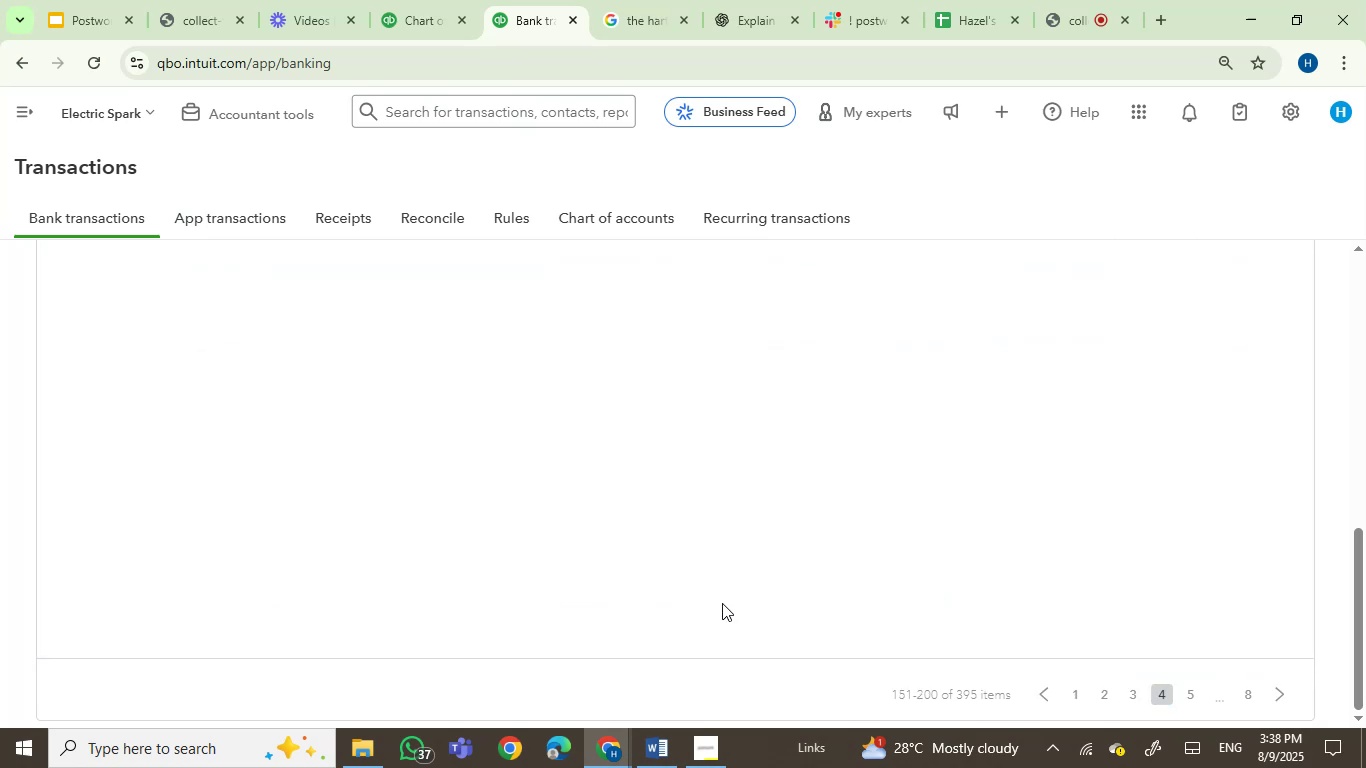 
scroll: coordinate [612, 471], scroll_direction: up, amount: 15.0
 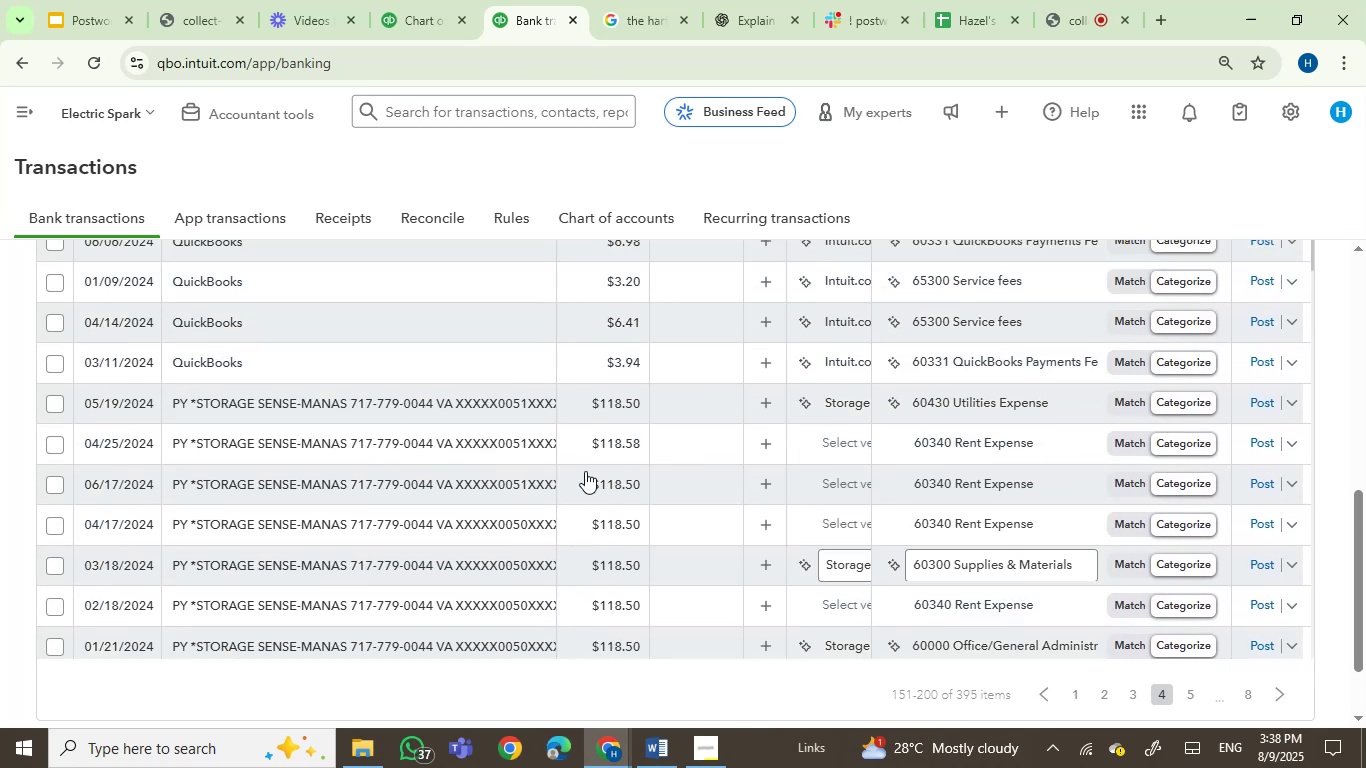 
scroll: coordinate [418, 455], scroll_direction: up, amount: 1.0
 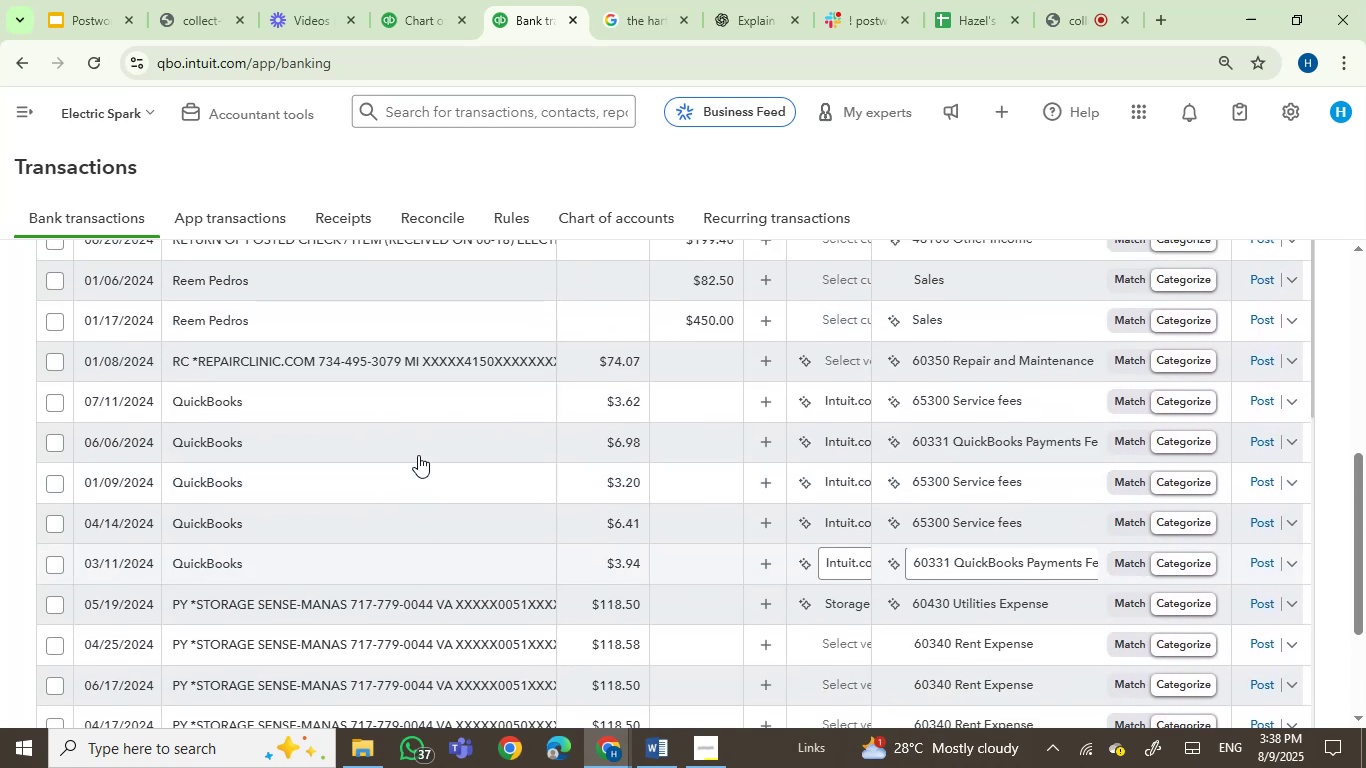 
scroll: coordinate [417, 456], scroll_direction: down, amount: 3.0
 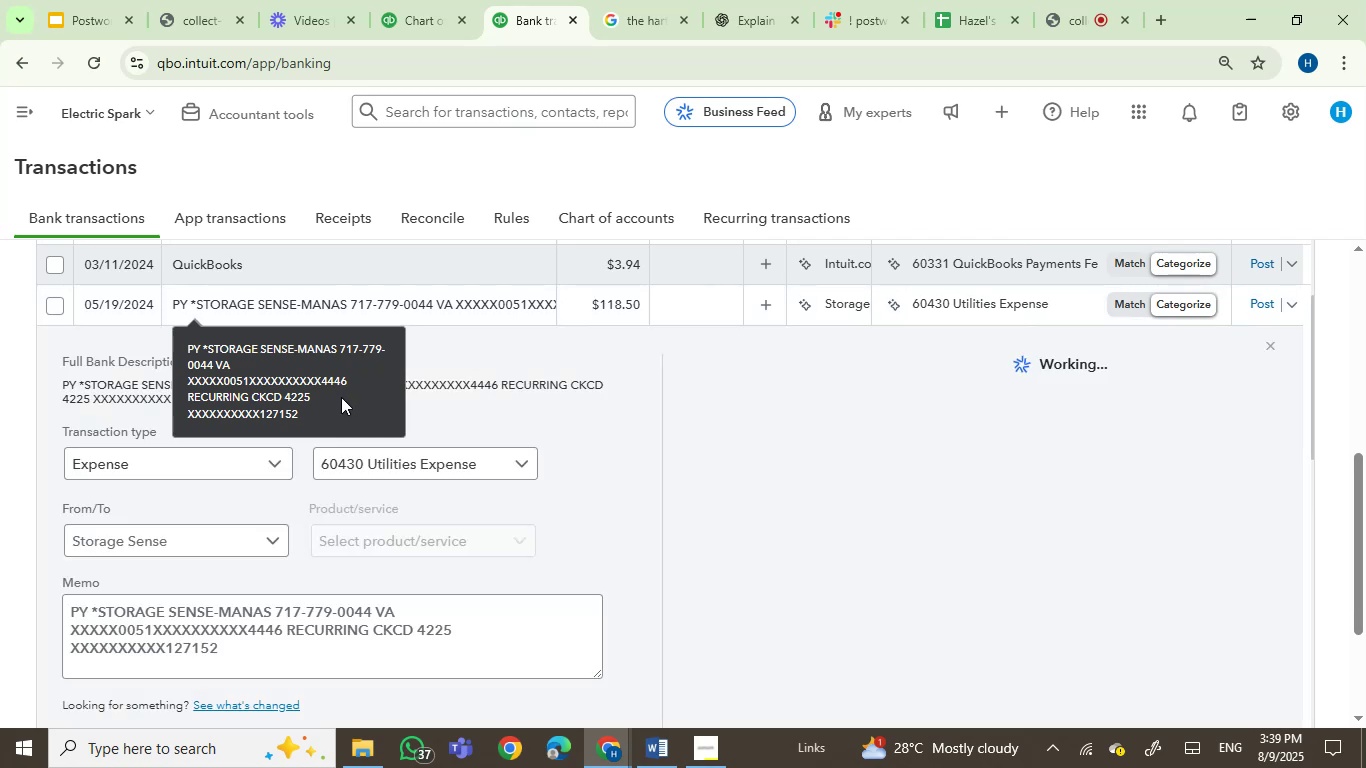 
wait(5.33)
 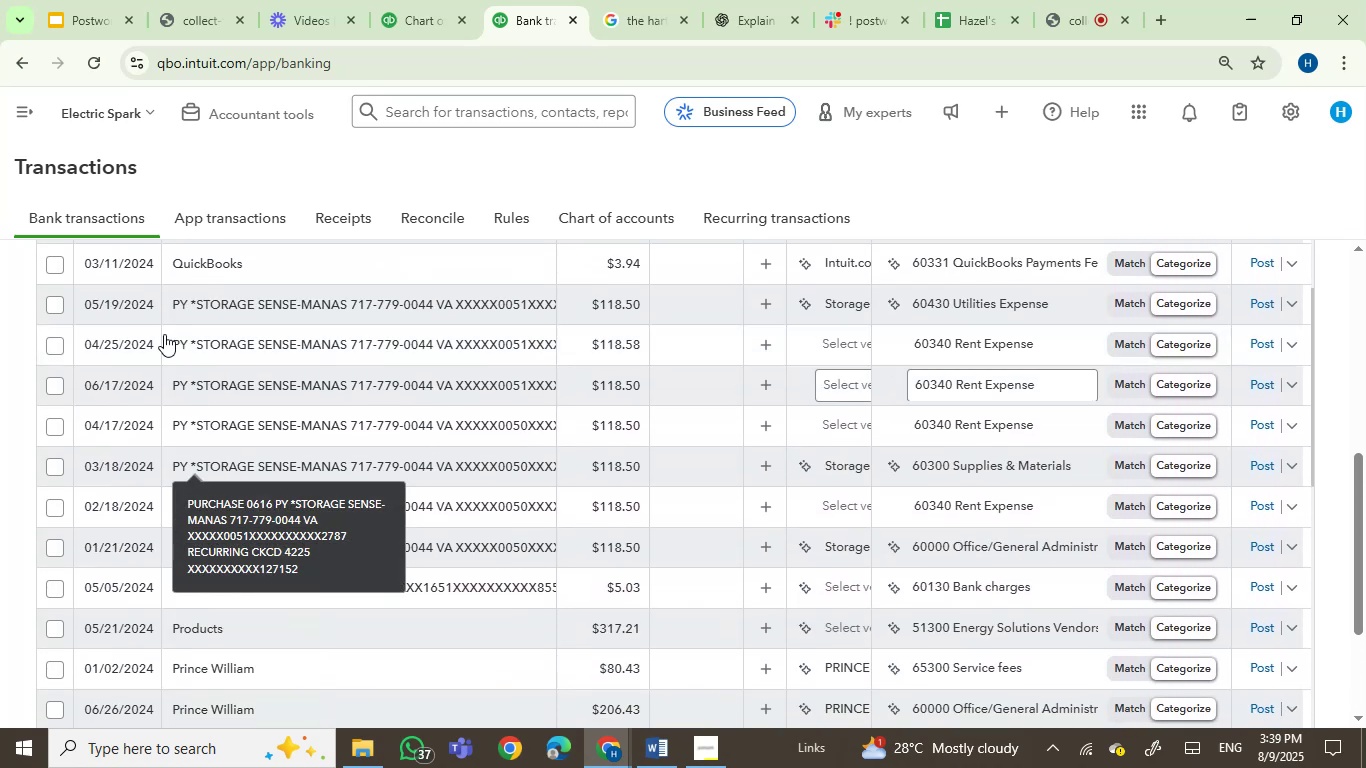 
left_click([118, 384])
 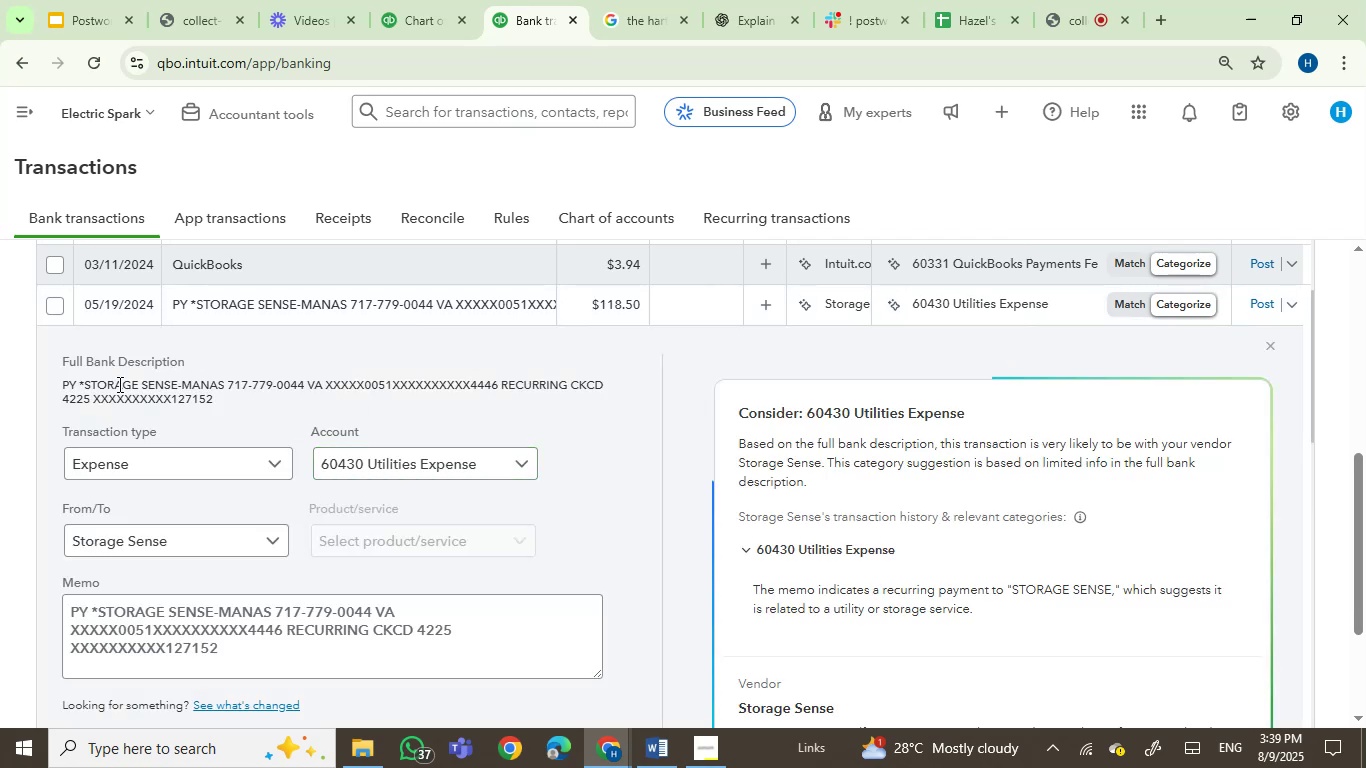 
left_click_drag(start_coordinate=[118, 384], to_coordinate=[204, 385])
 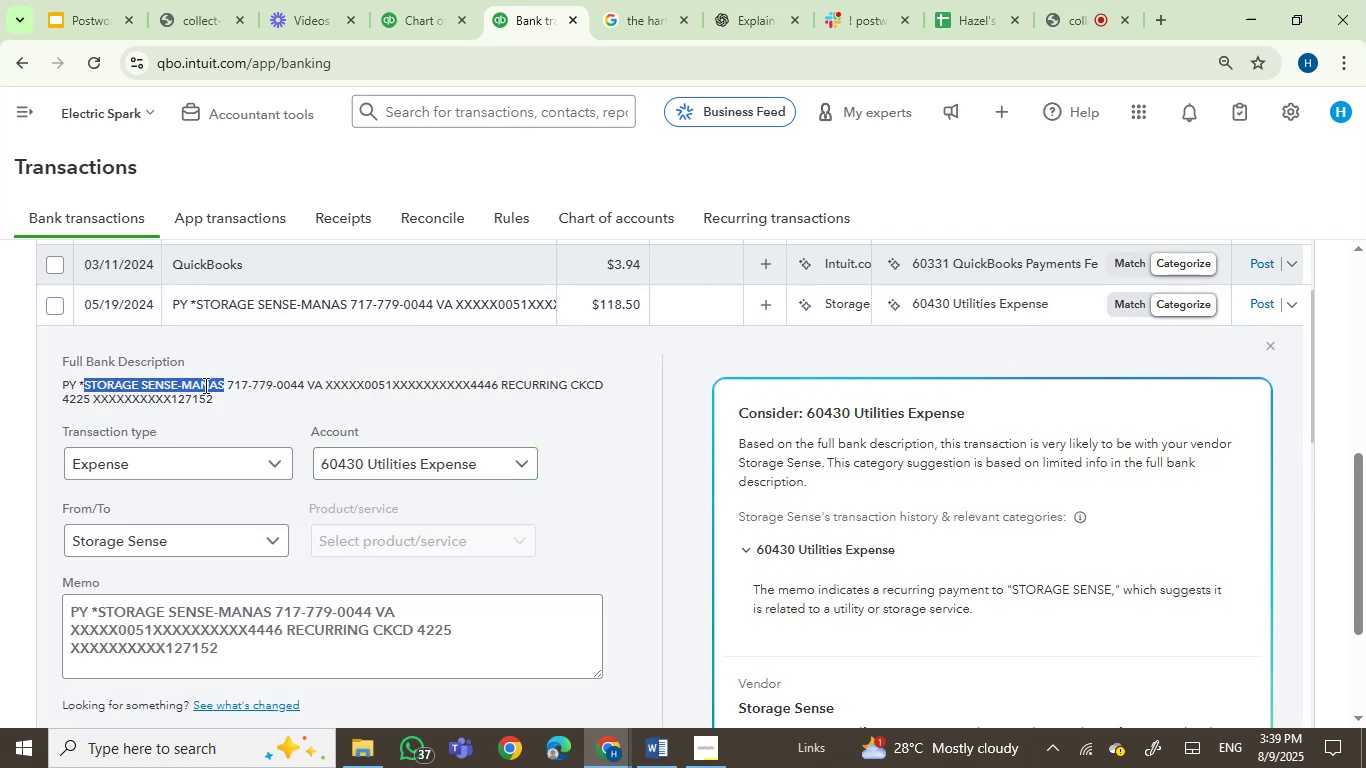 
key(Control+C)
 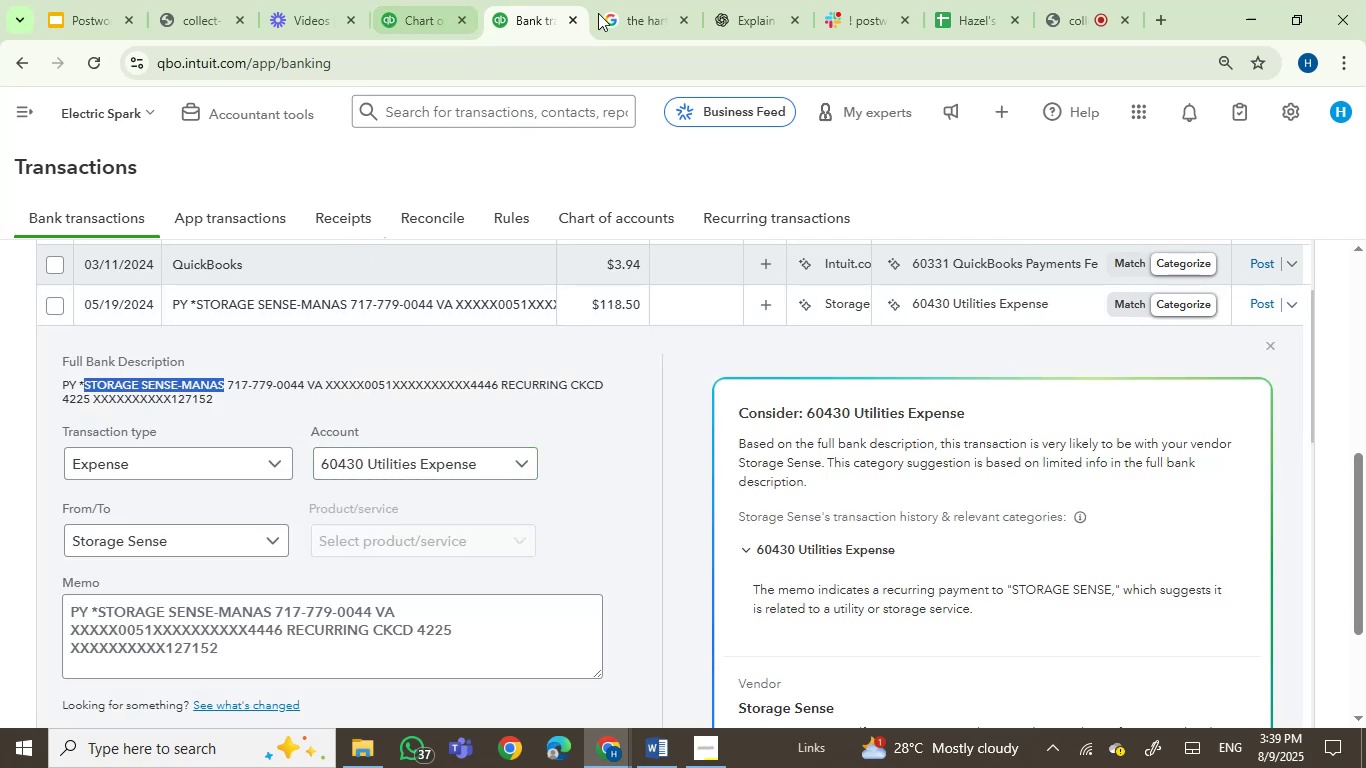 
left_click([643, 11])
 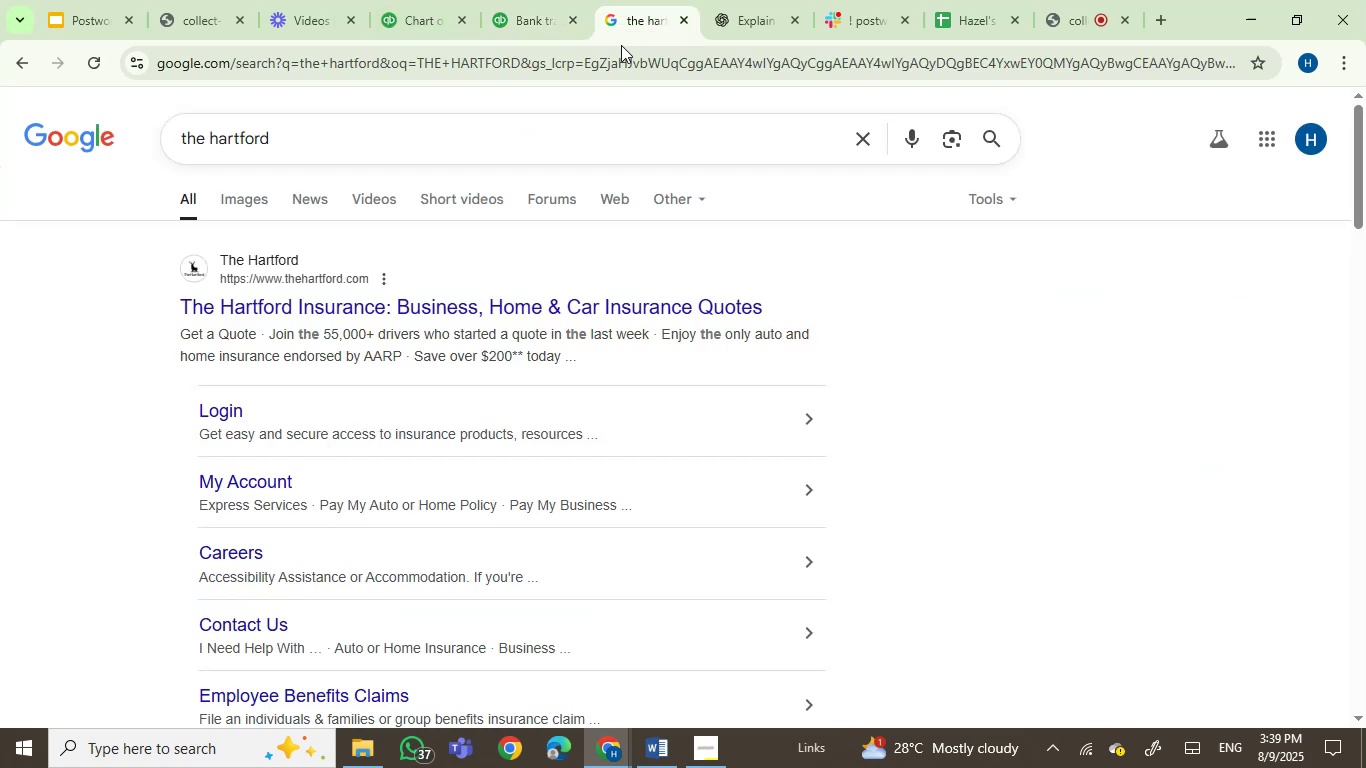 
hold_key(key=ControlLeft, duration=0.31)
double_click([621, 45])
 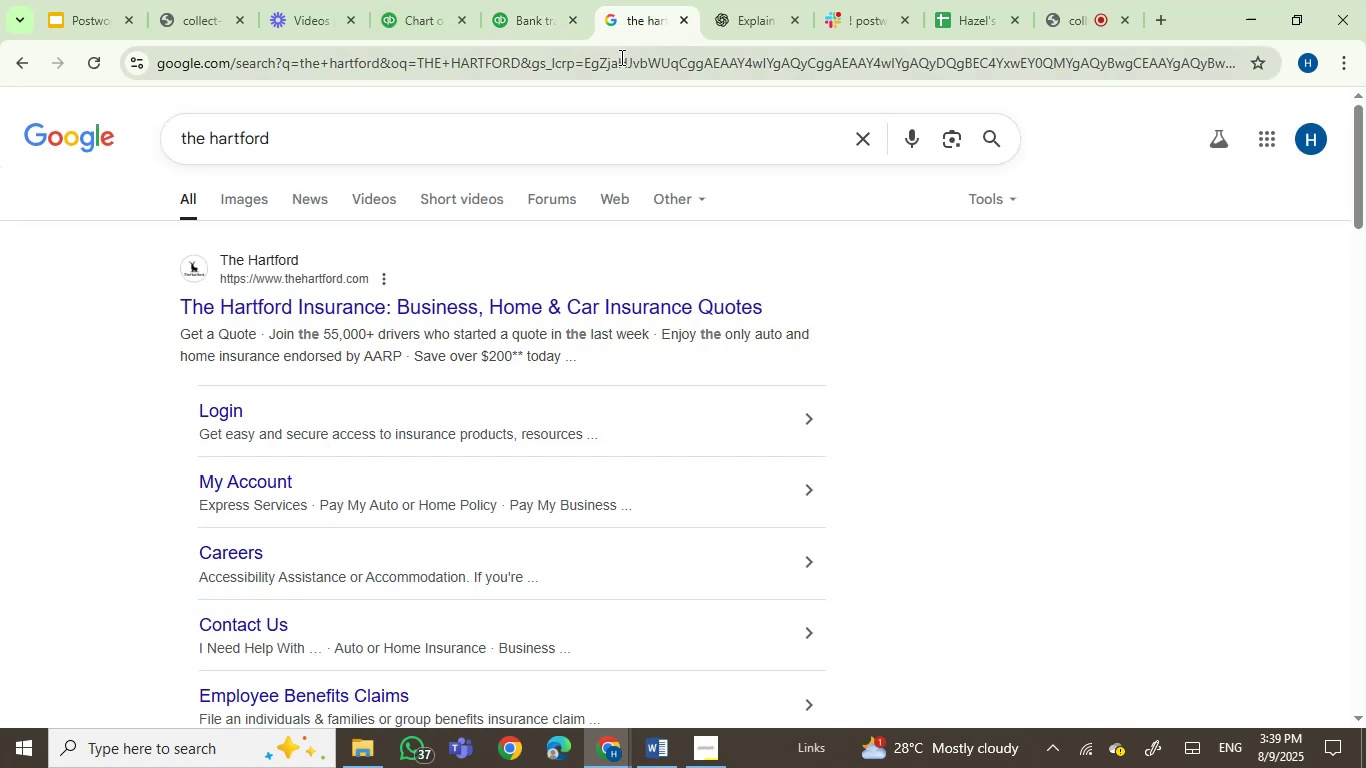 
key(Control+ControlLeft)
 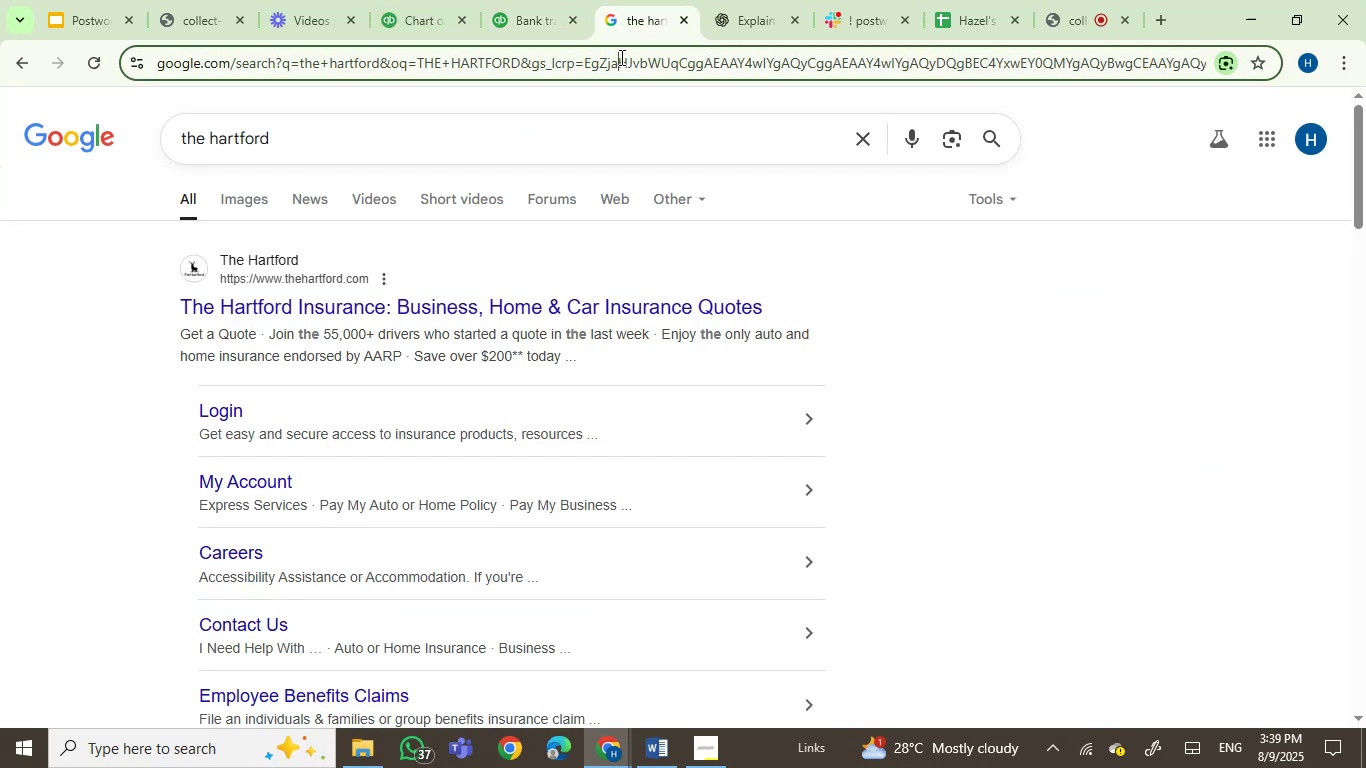 
left_click([620, 57])
 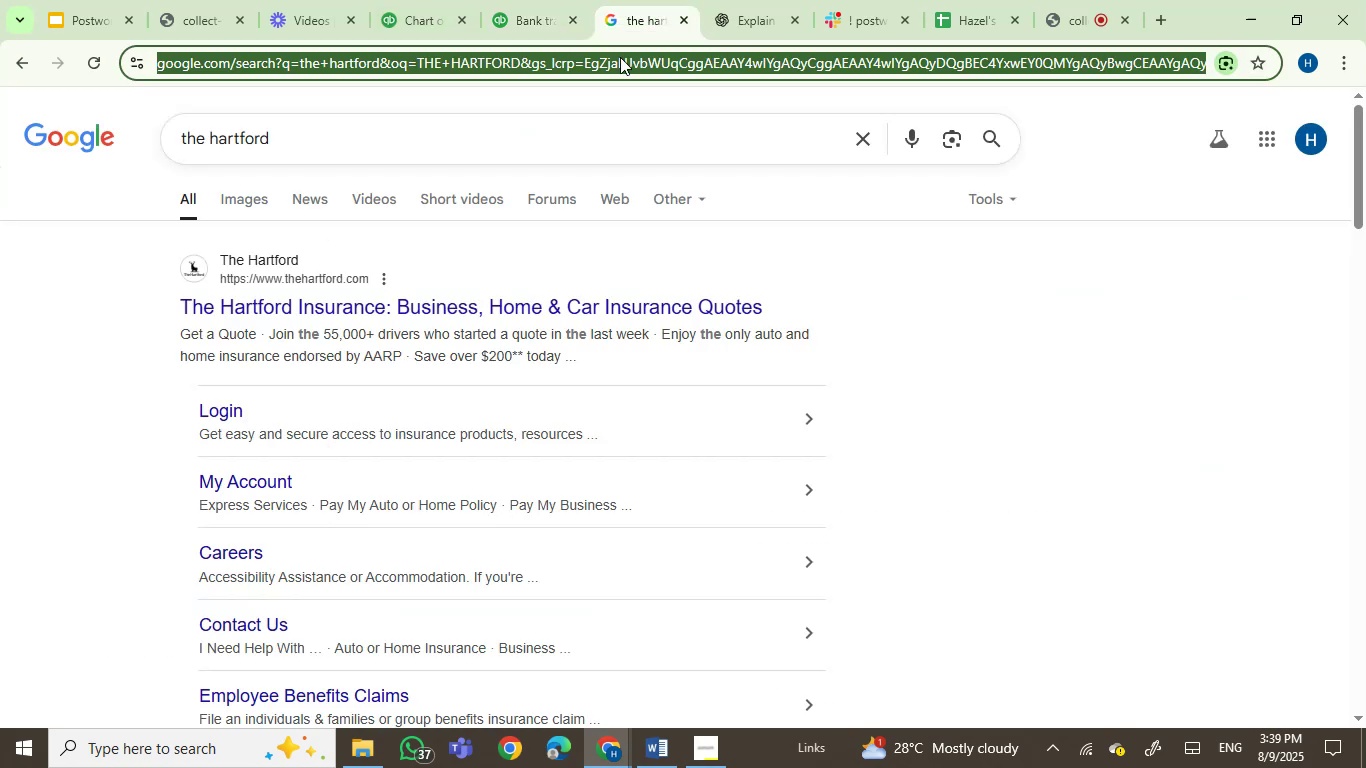 
key(Control+ControlLeft)
 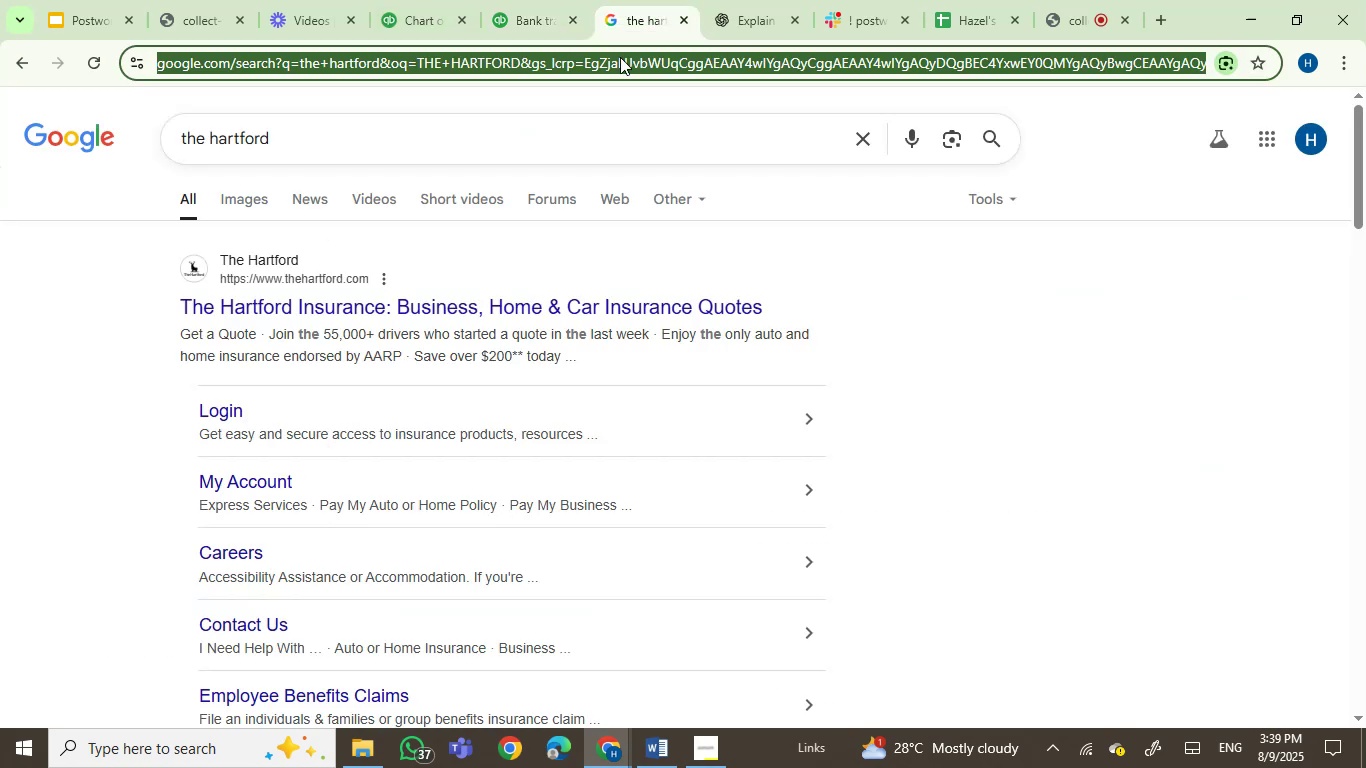 
key(Control+ControlLeft)
 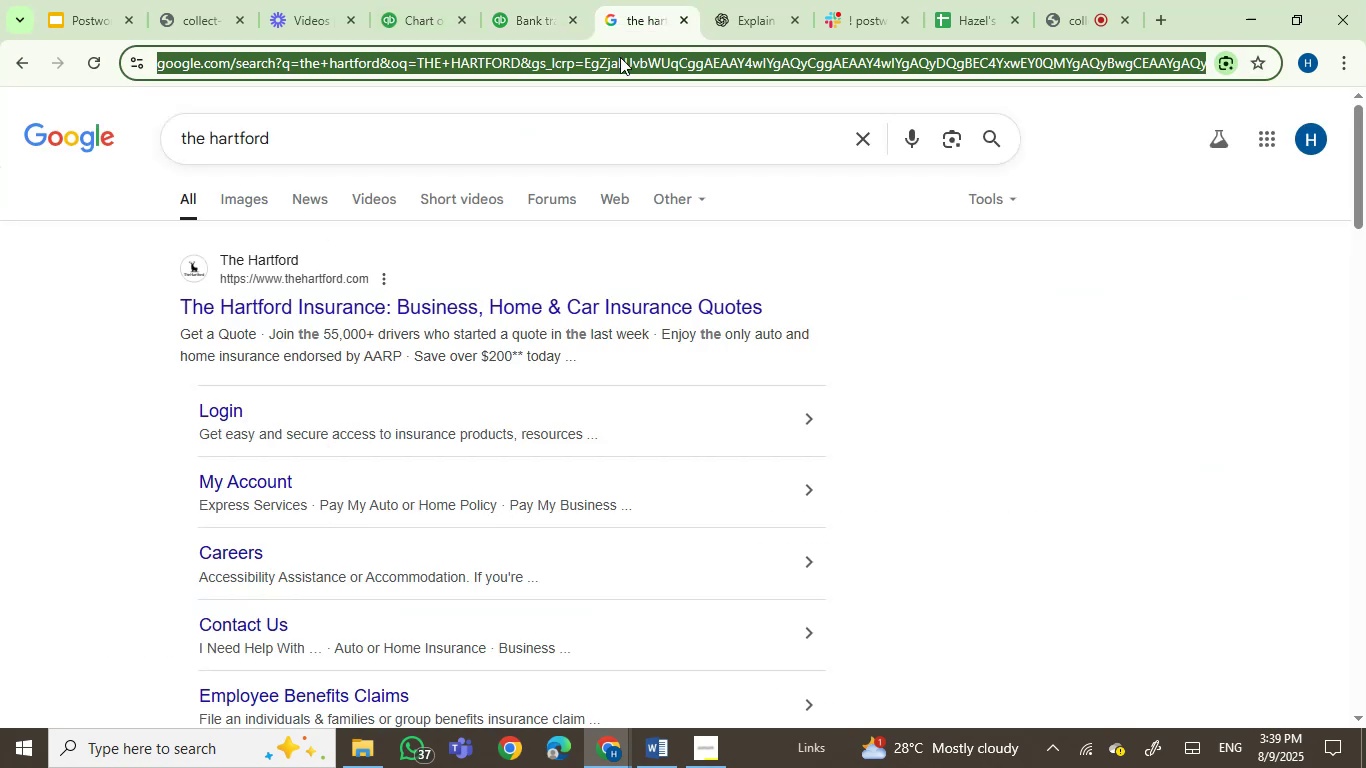 
key(Control+V)
 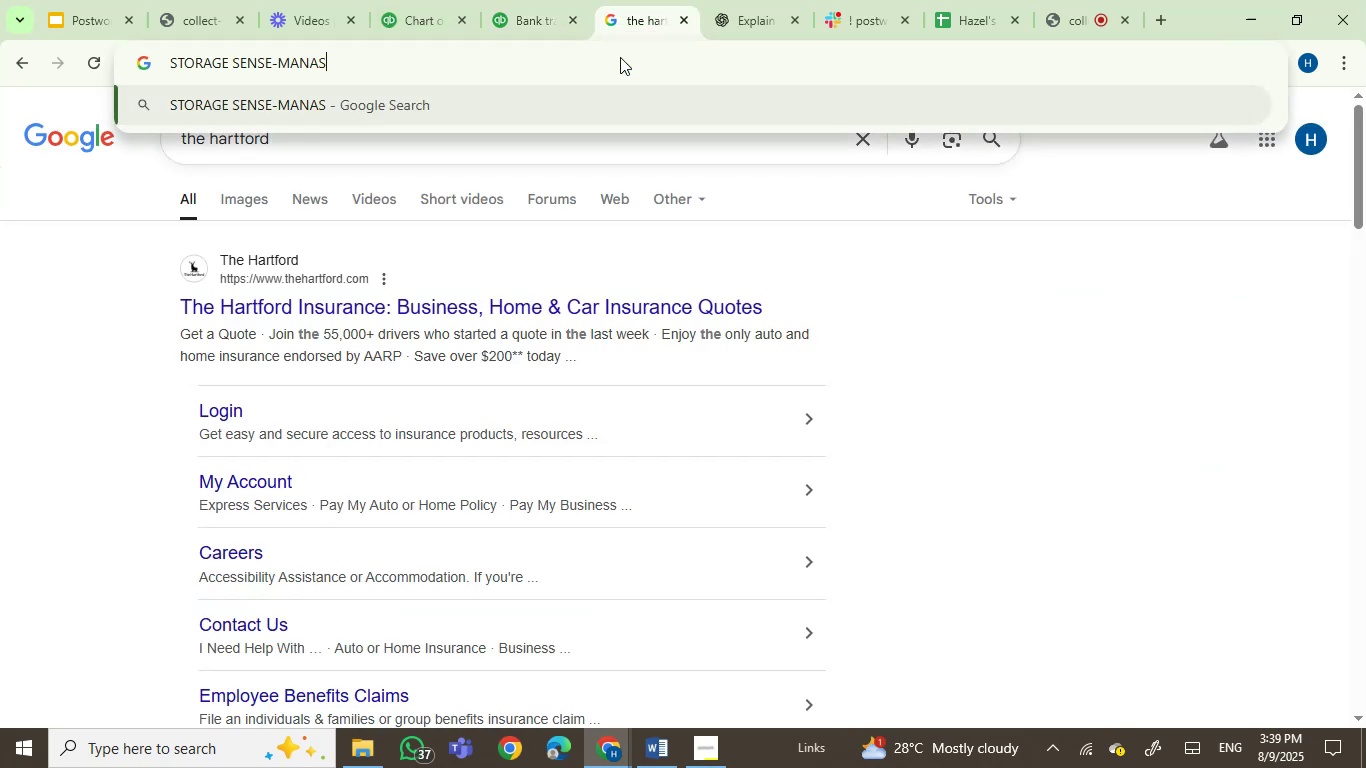 
key(Enter)
 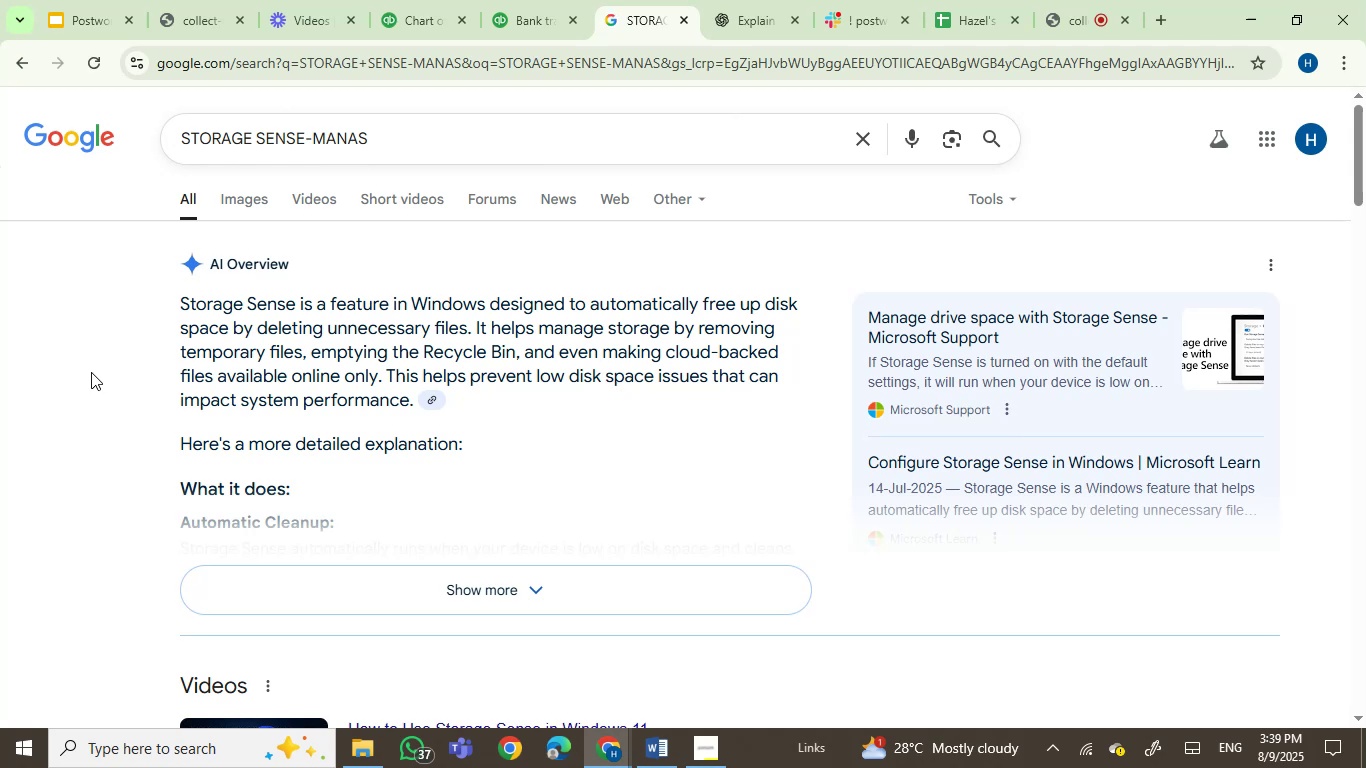 
wait(12.36)
 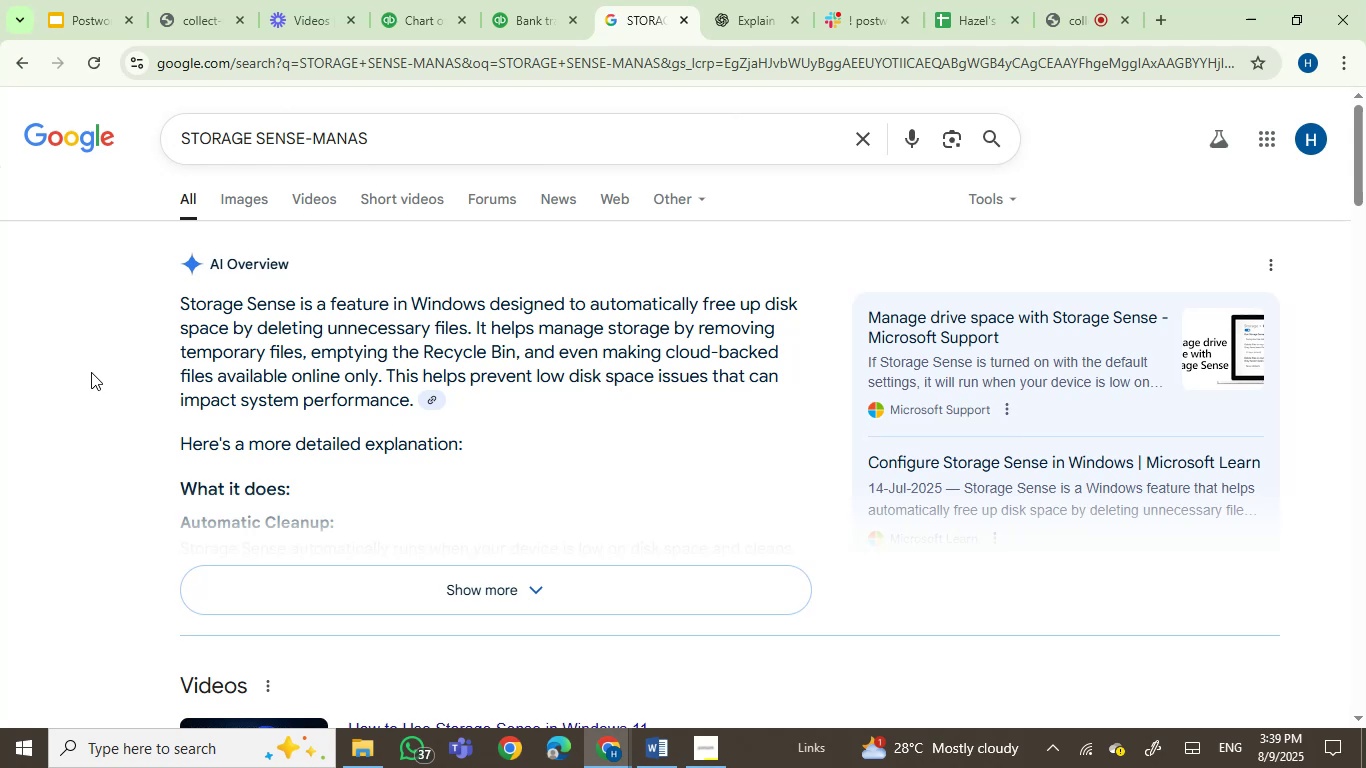 
scroll: coordinate [91, 372], scroll_direction: down, amount: 1.0
 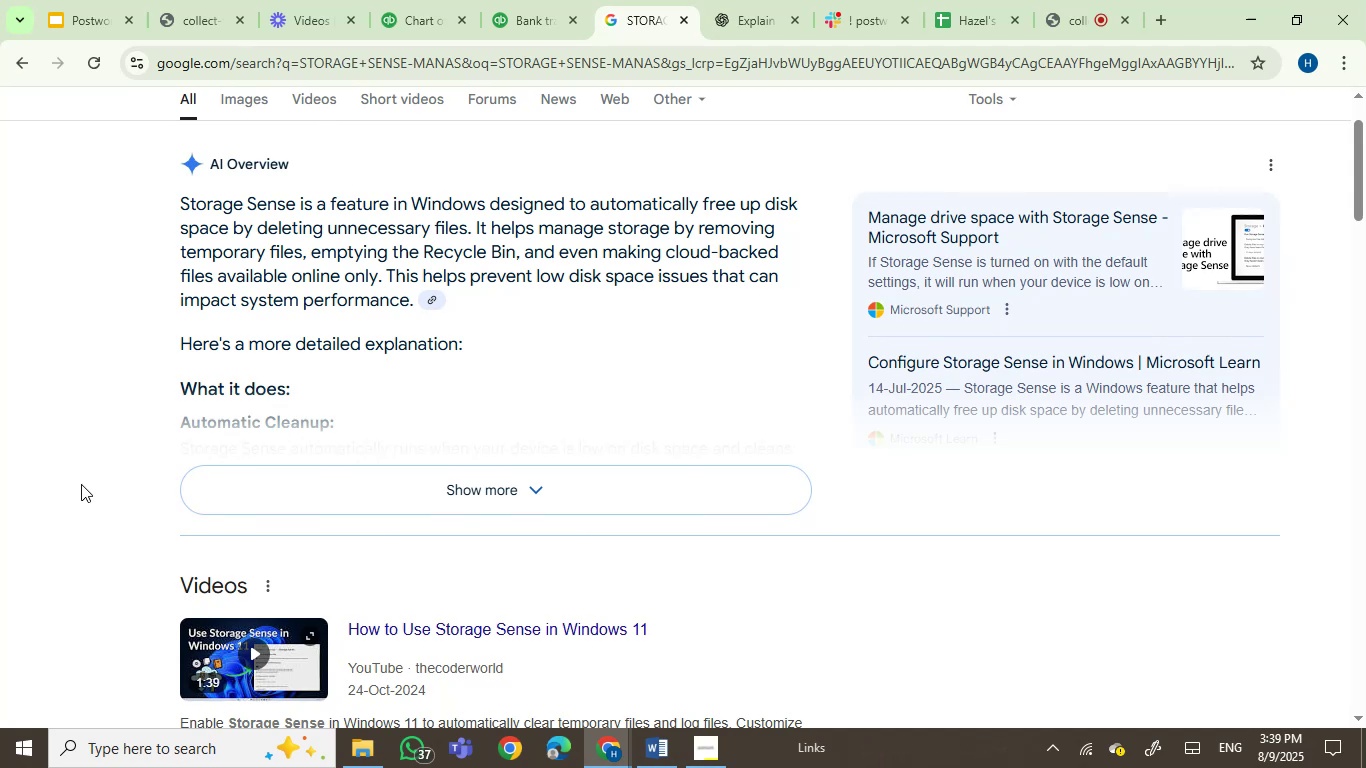 
wait(5.03)
 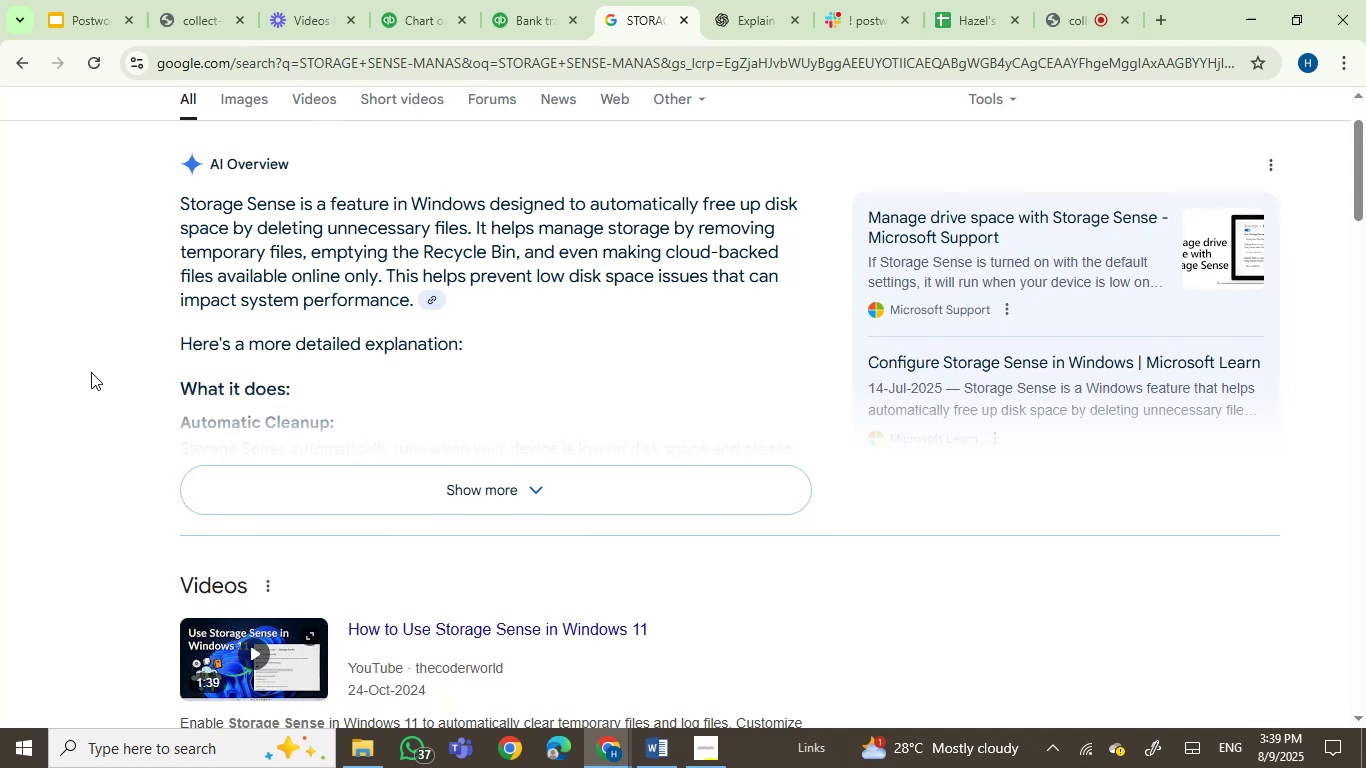 
left_click([745, 23])
 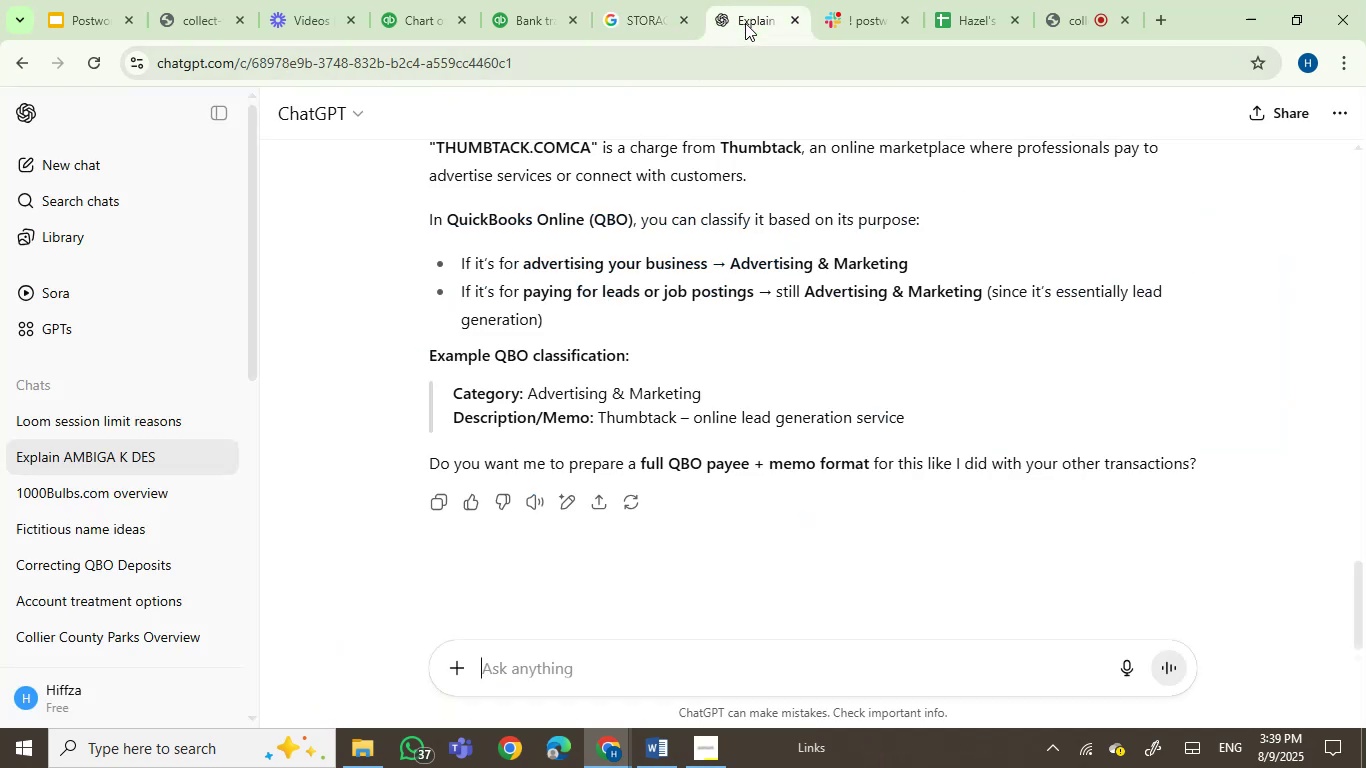 
key(Control+V)
 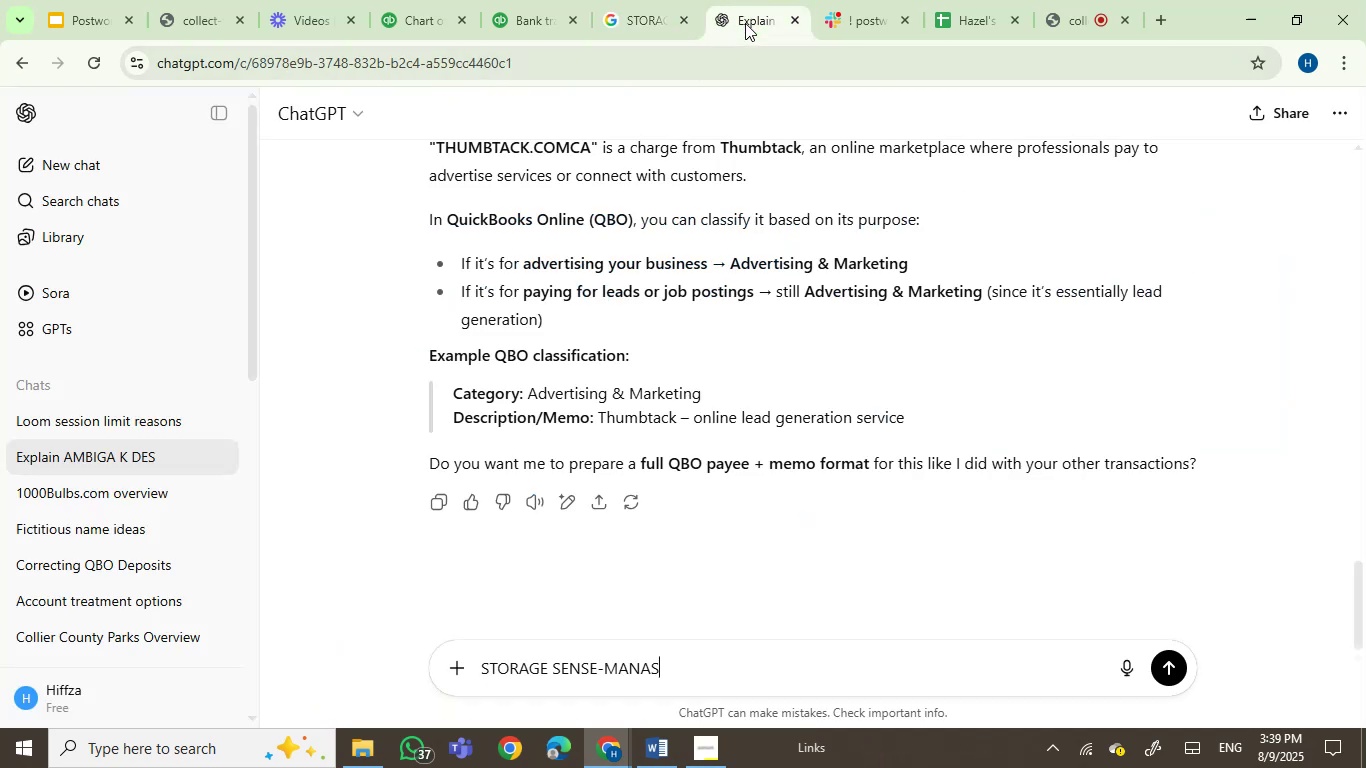 
key(Enter)
 